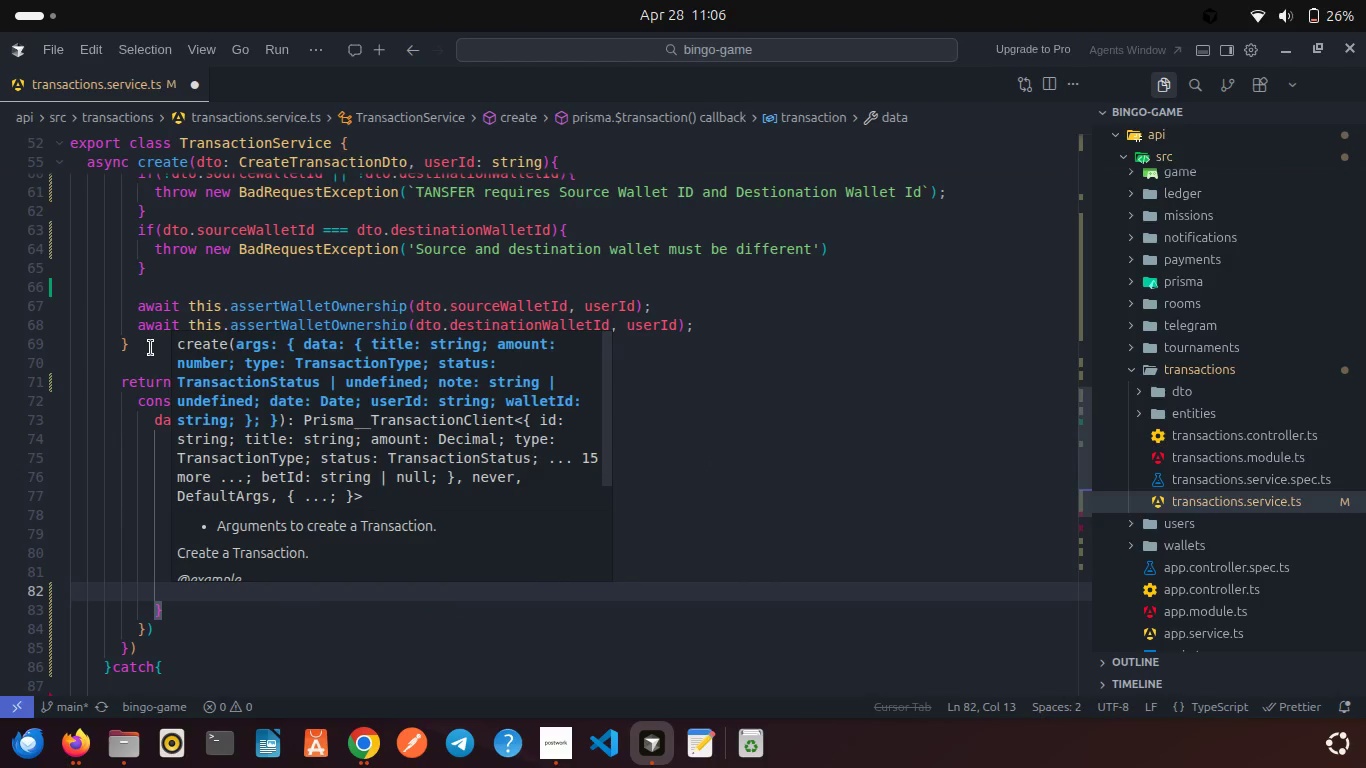 
type(cat)
 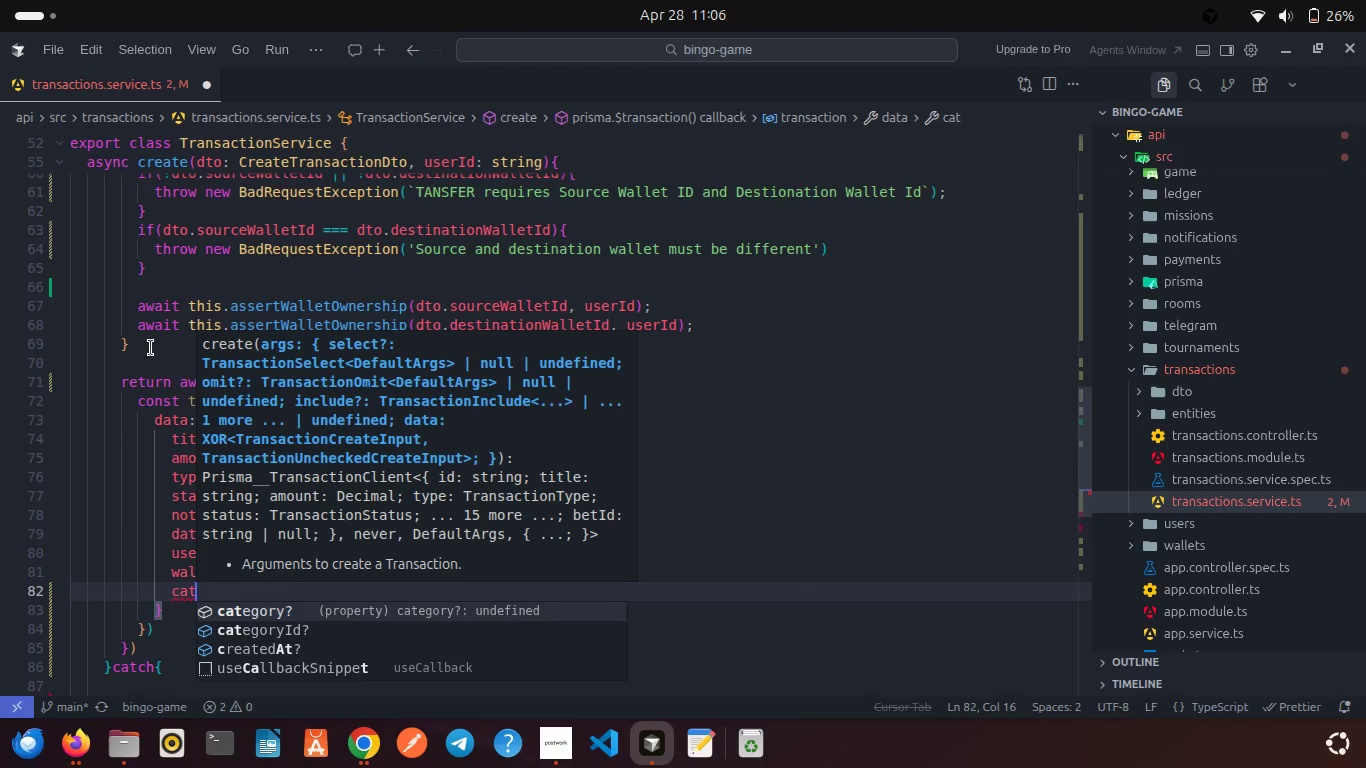 
key(ArrowDown)
 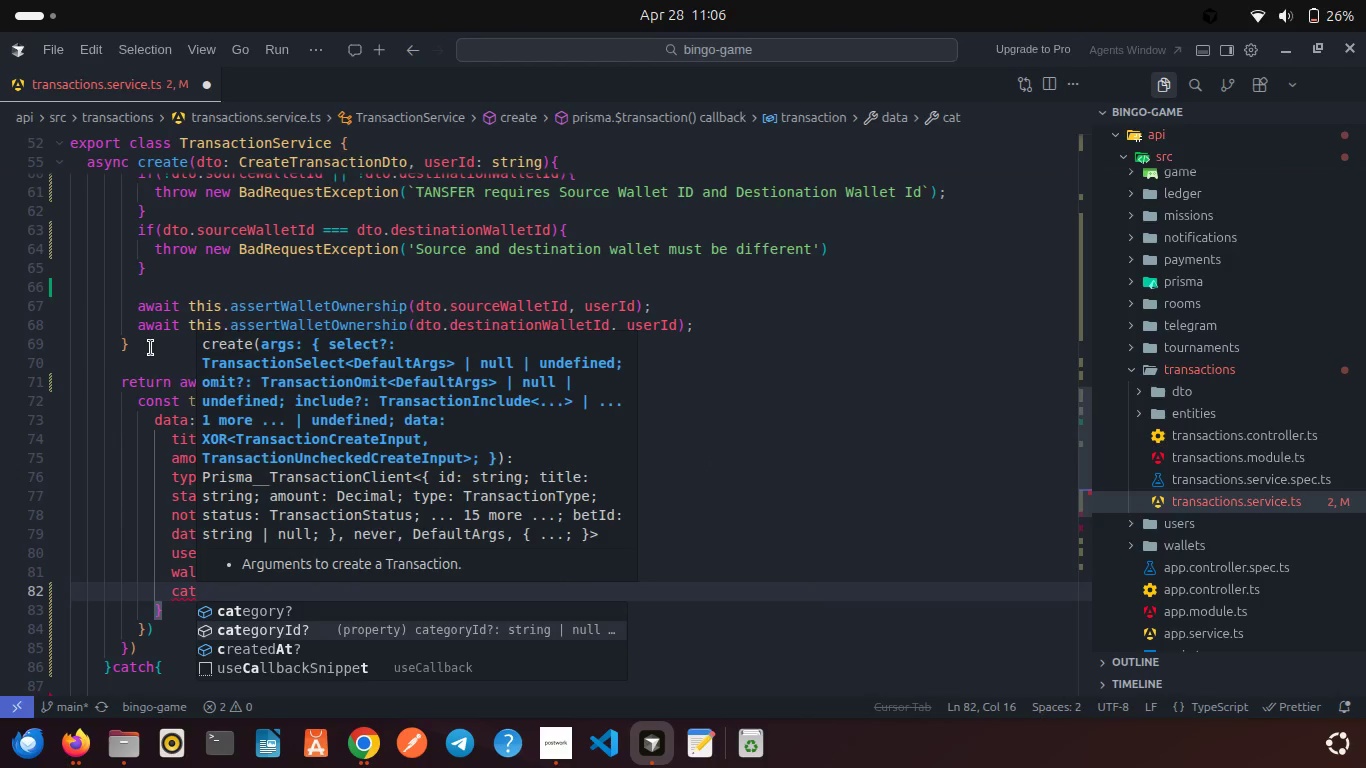 
key(Enter)
 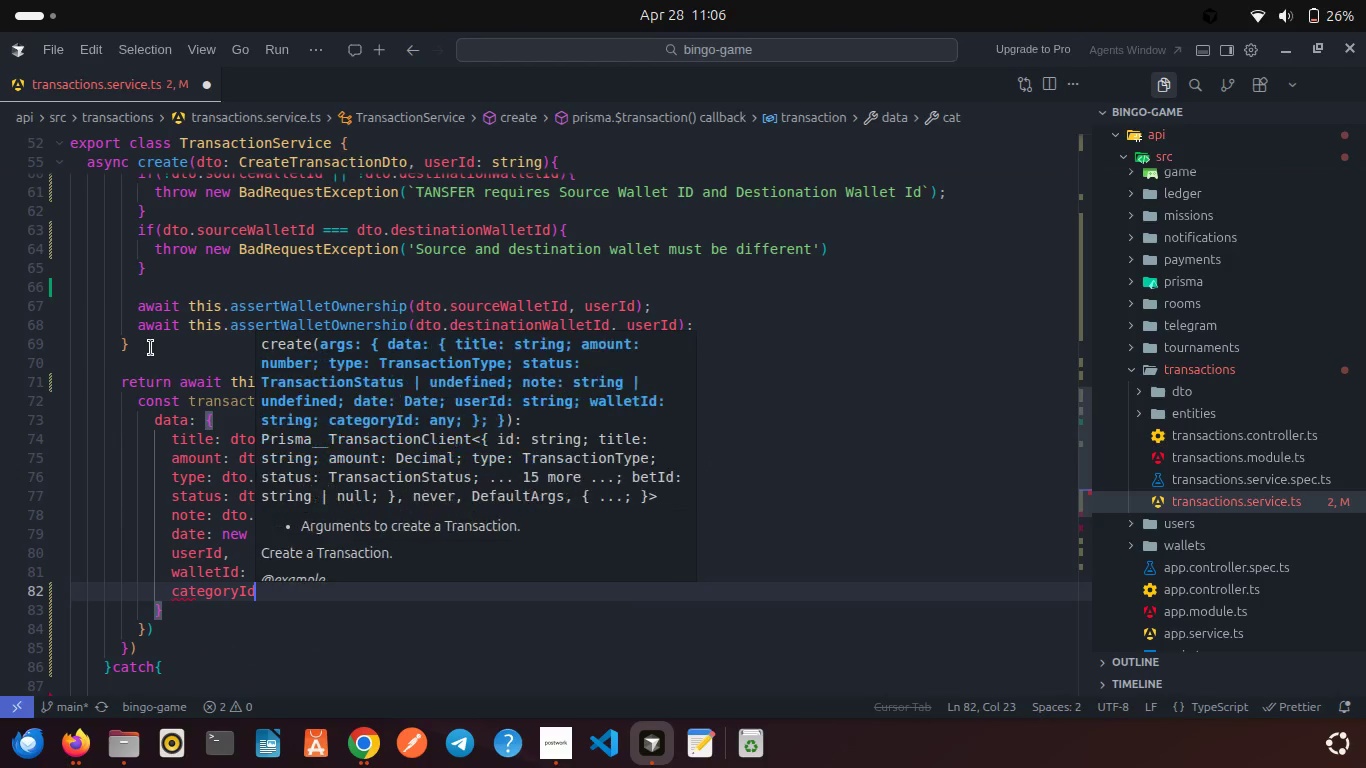 
type(: dto)
 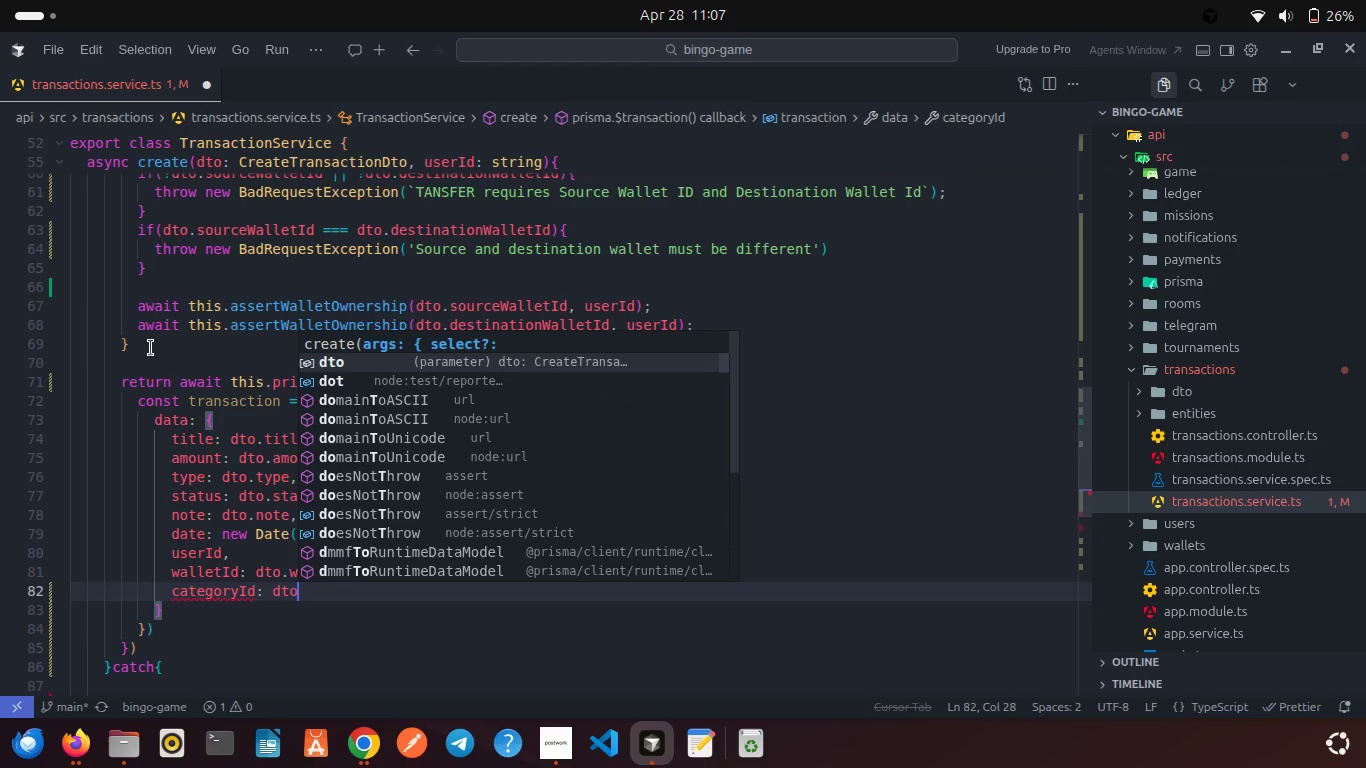 
key(Enter)
 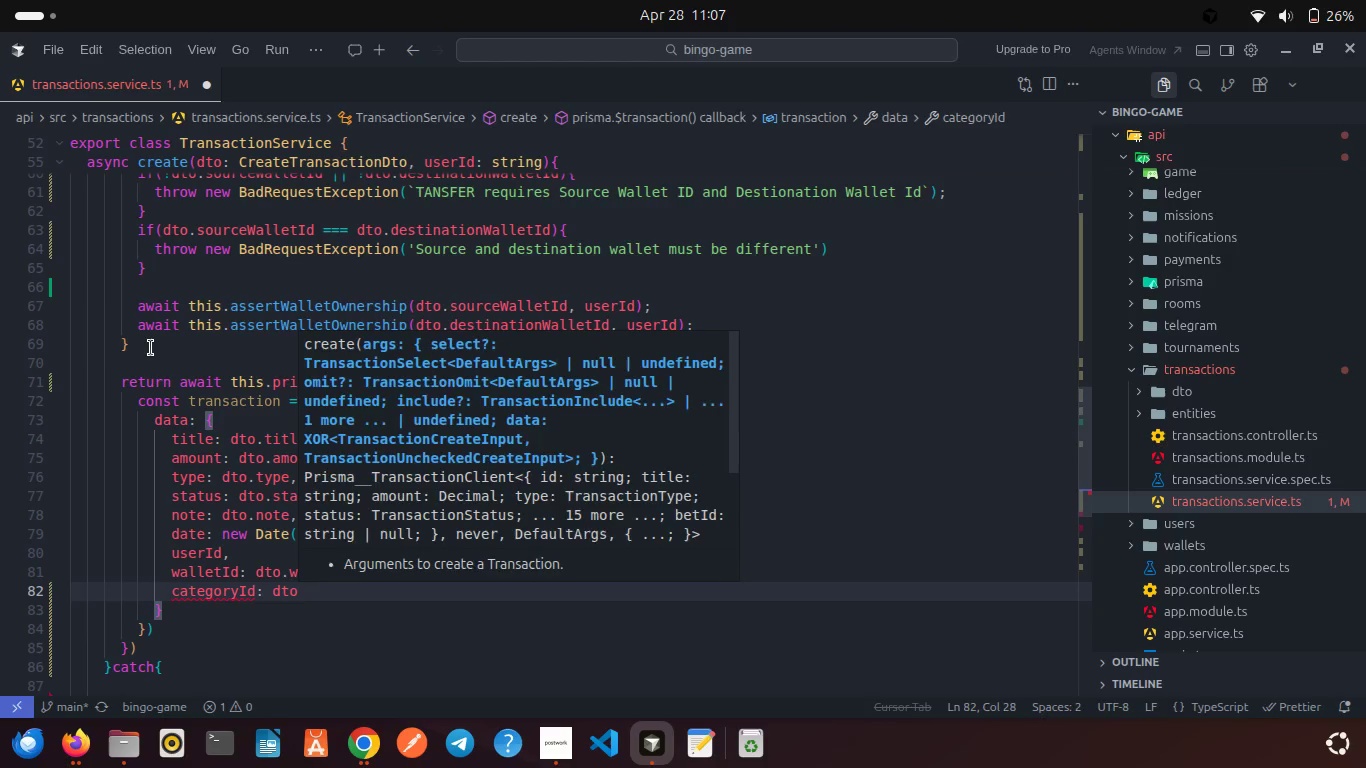 
type(.ca)
 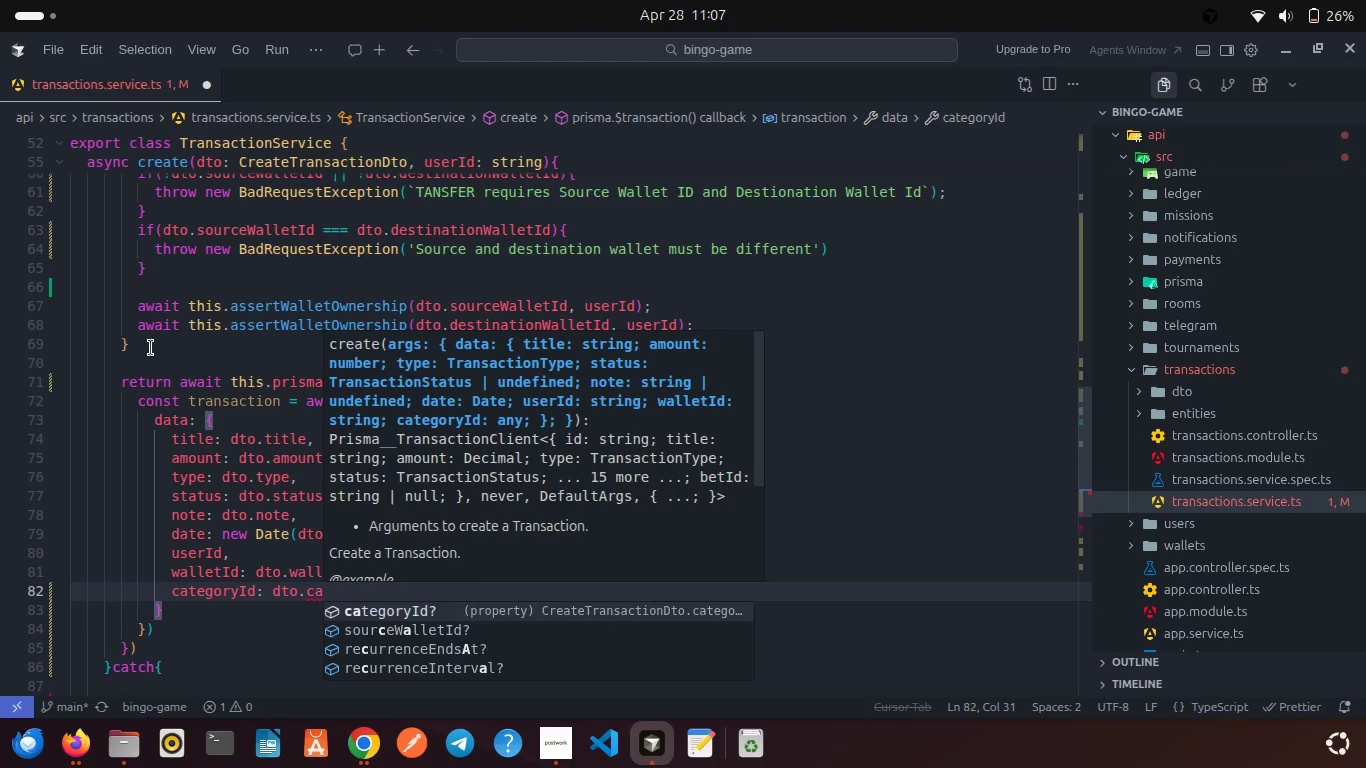 
key(Enter)
 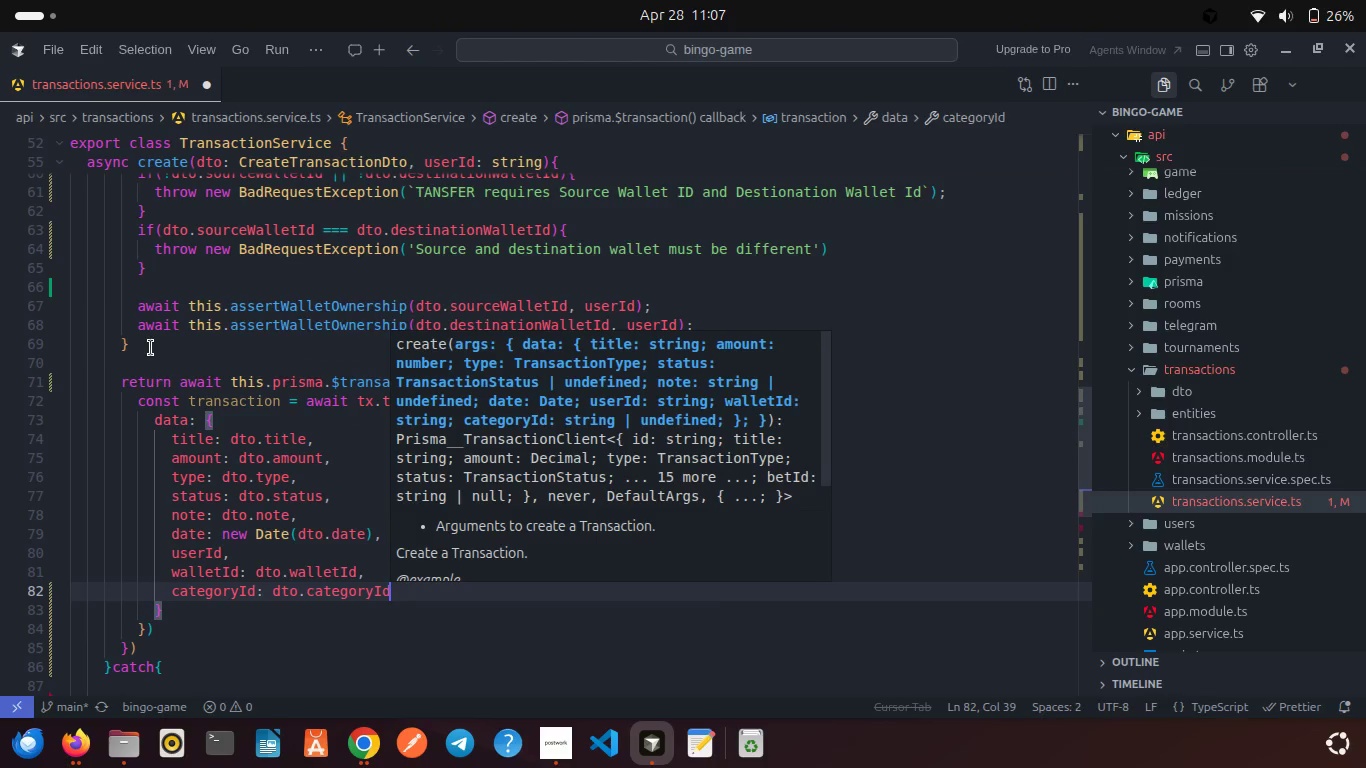 
key(Comma)
 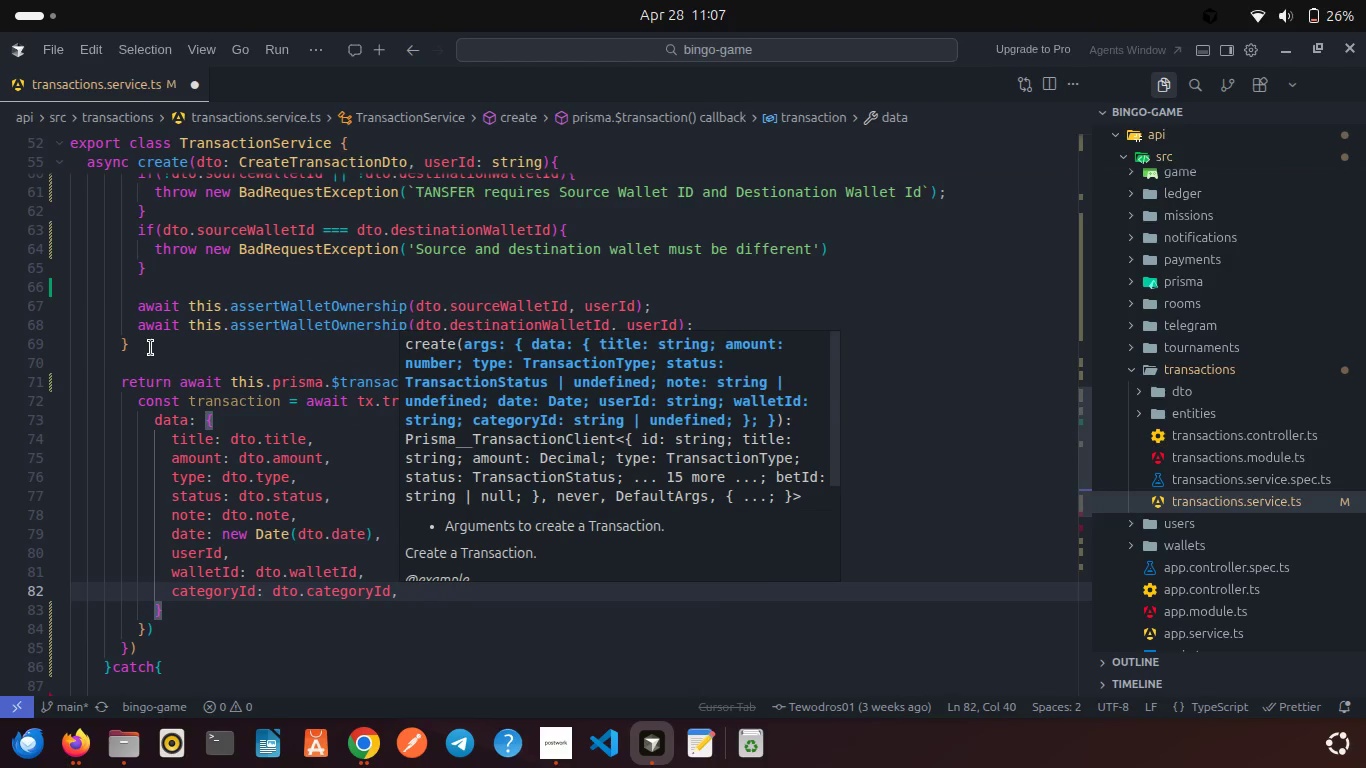 
key(Enter)
 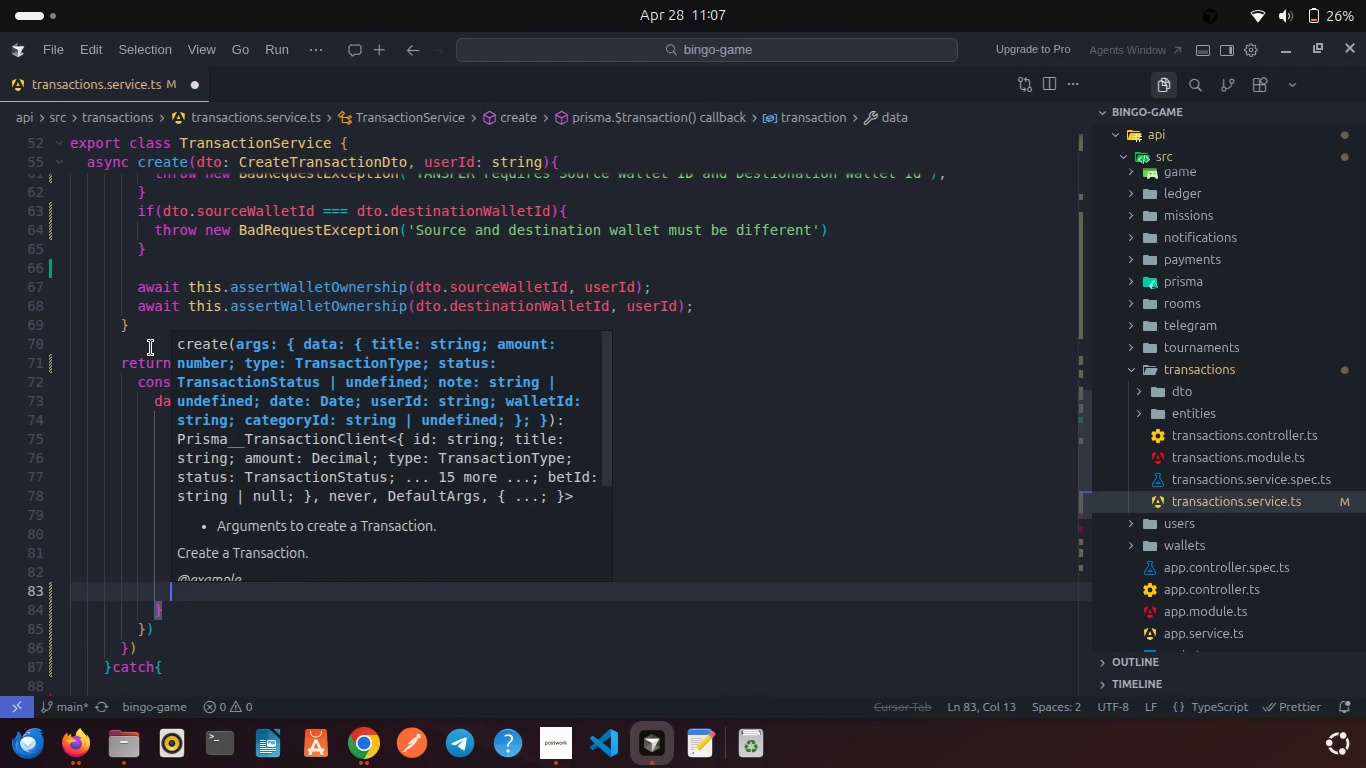 
type(sour)
 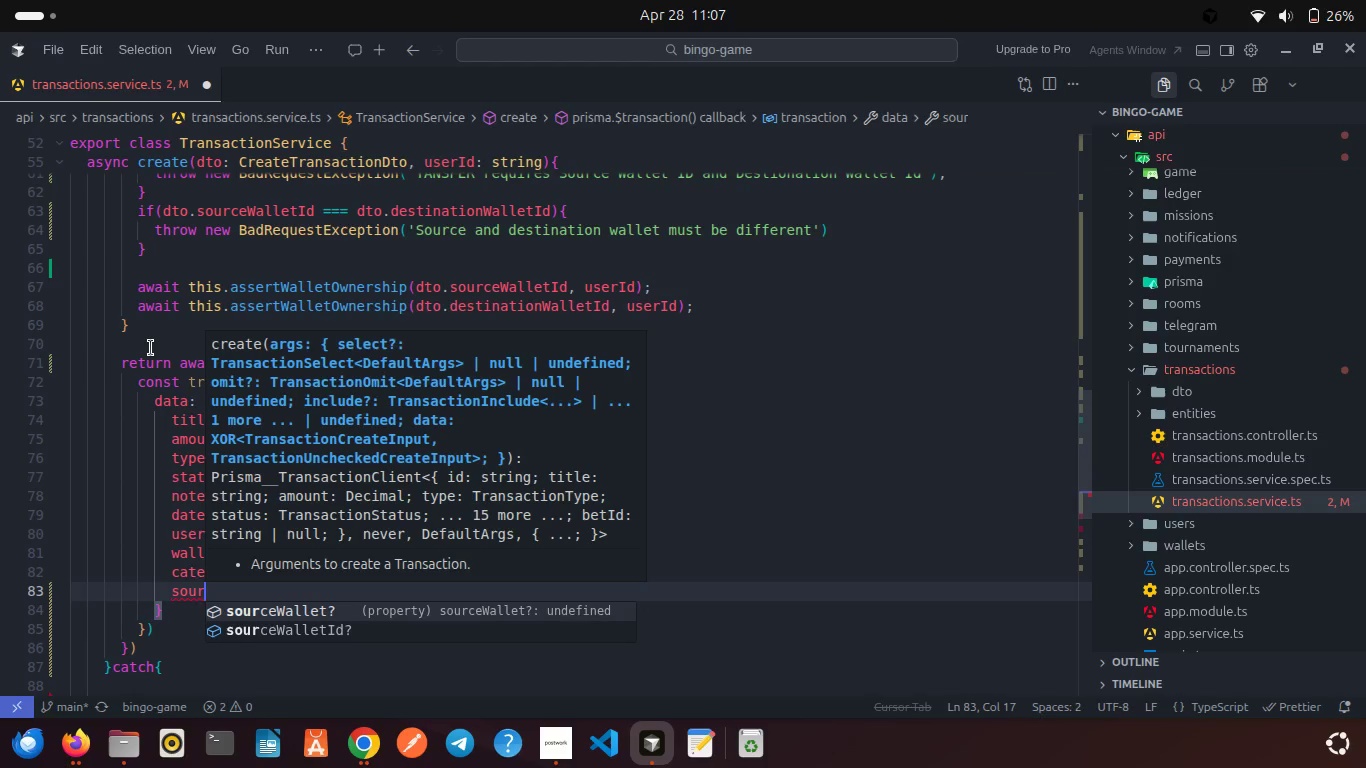 
key(ArrowDown)
 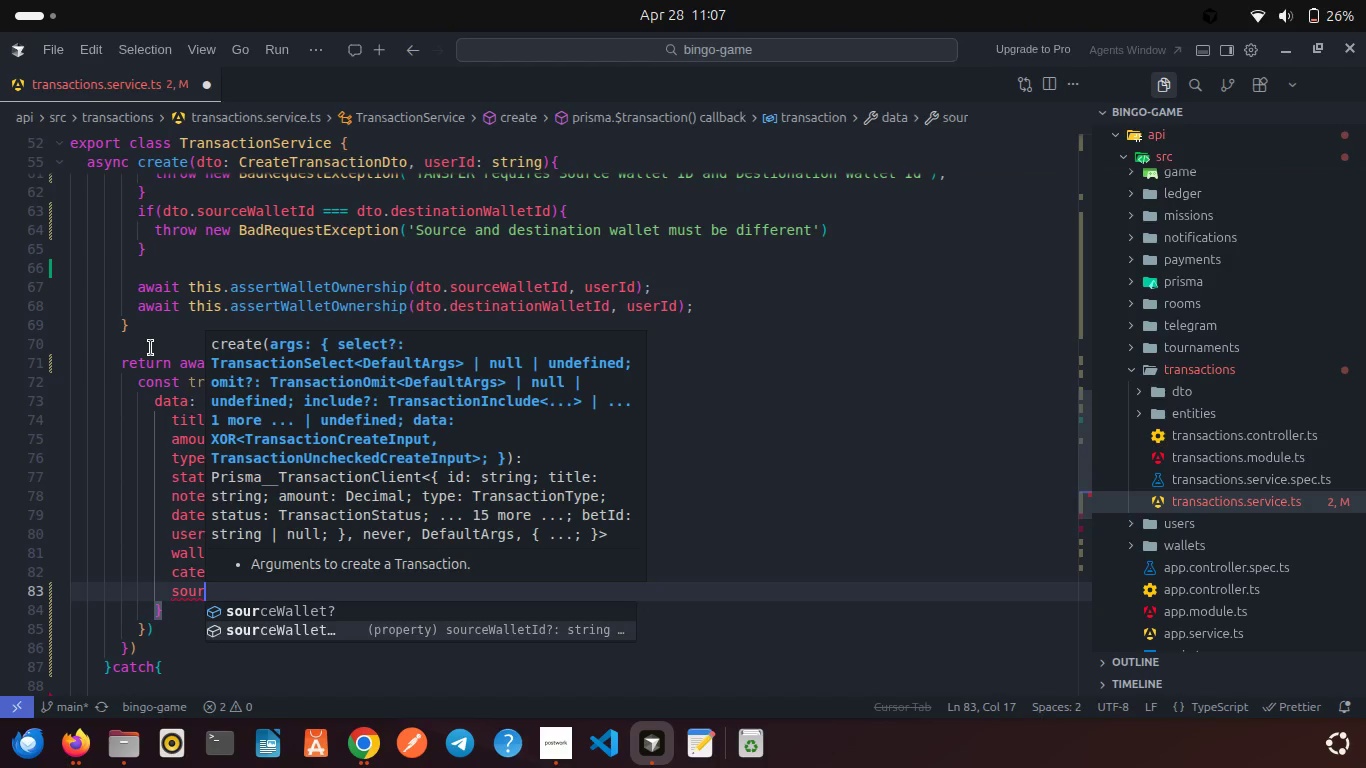 
key(Enter)
 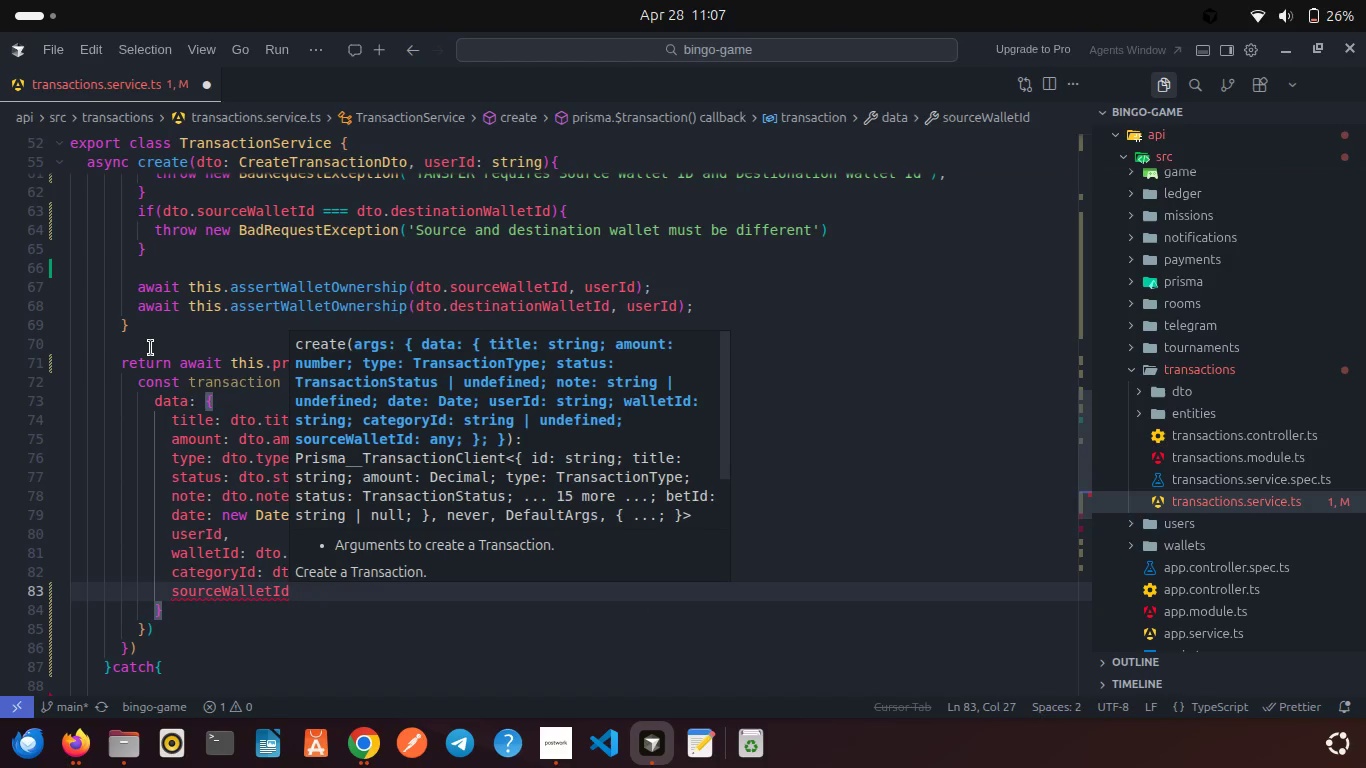 
type(: dto)
 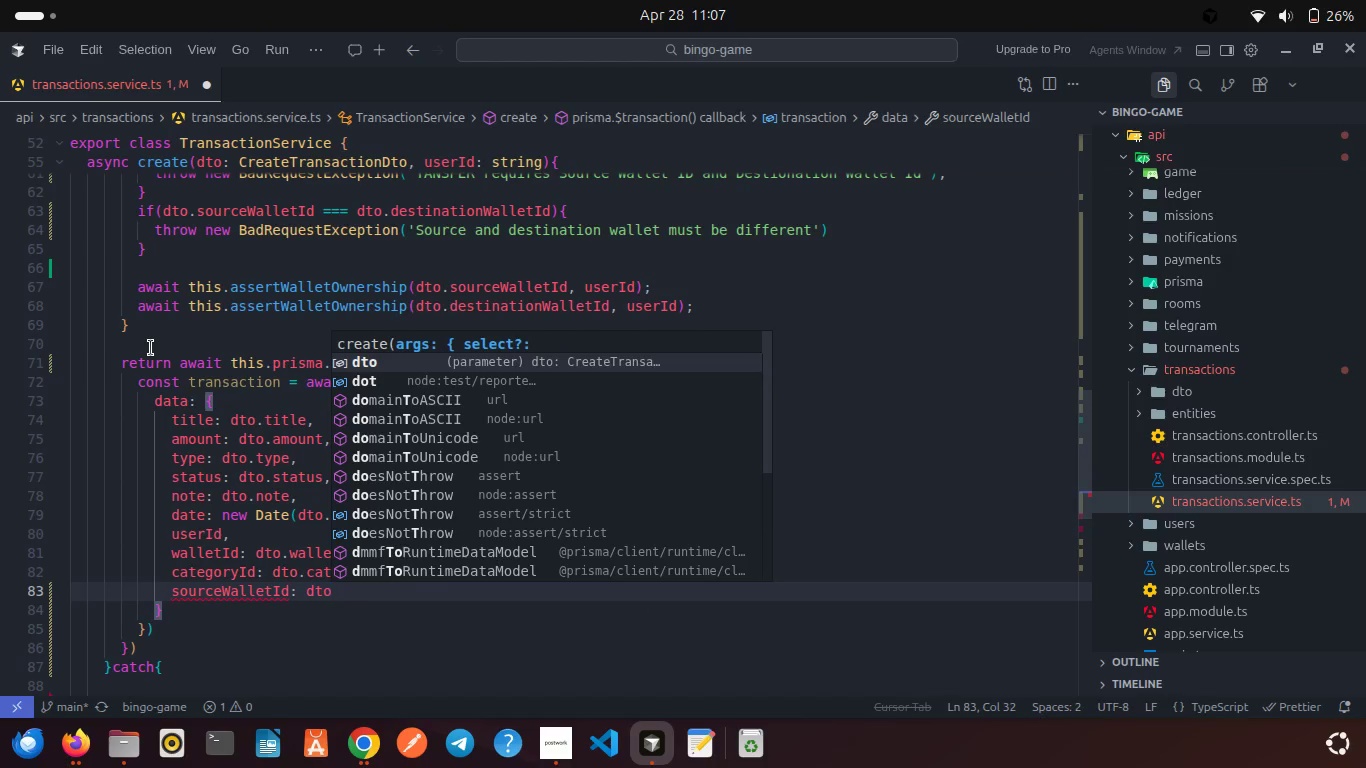 
key(Enter)
 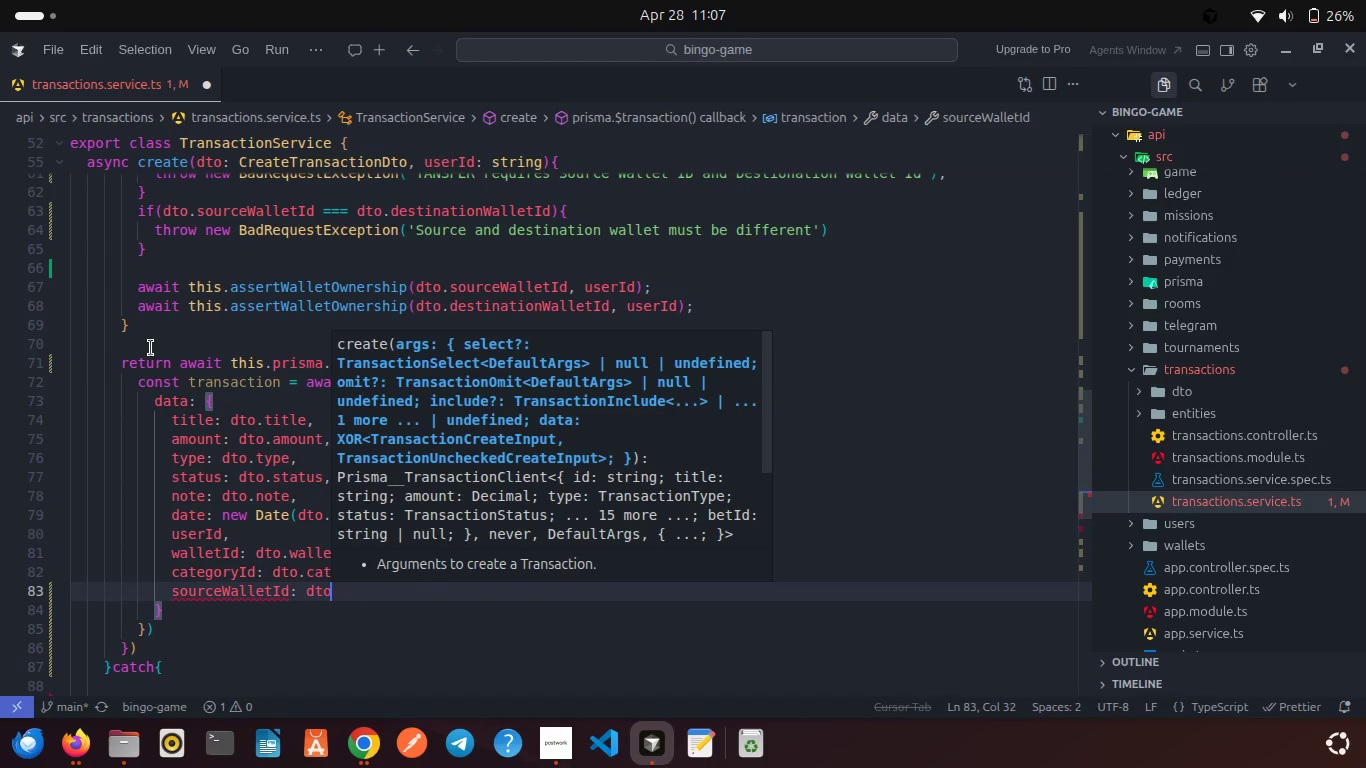 
type(.so)
 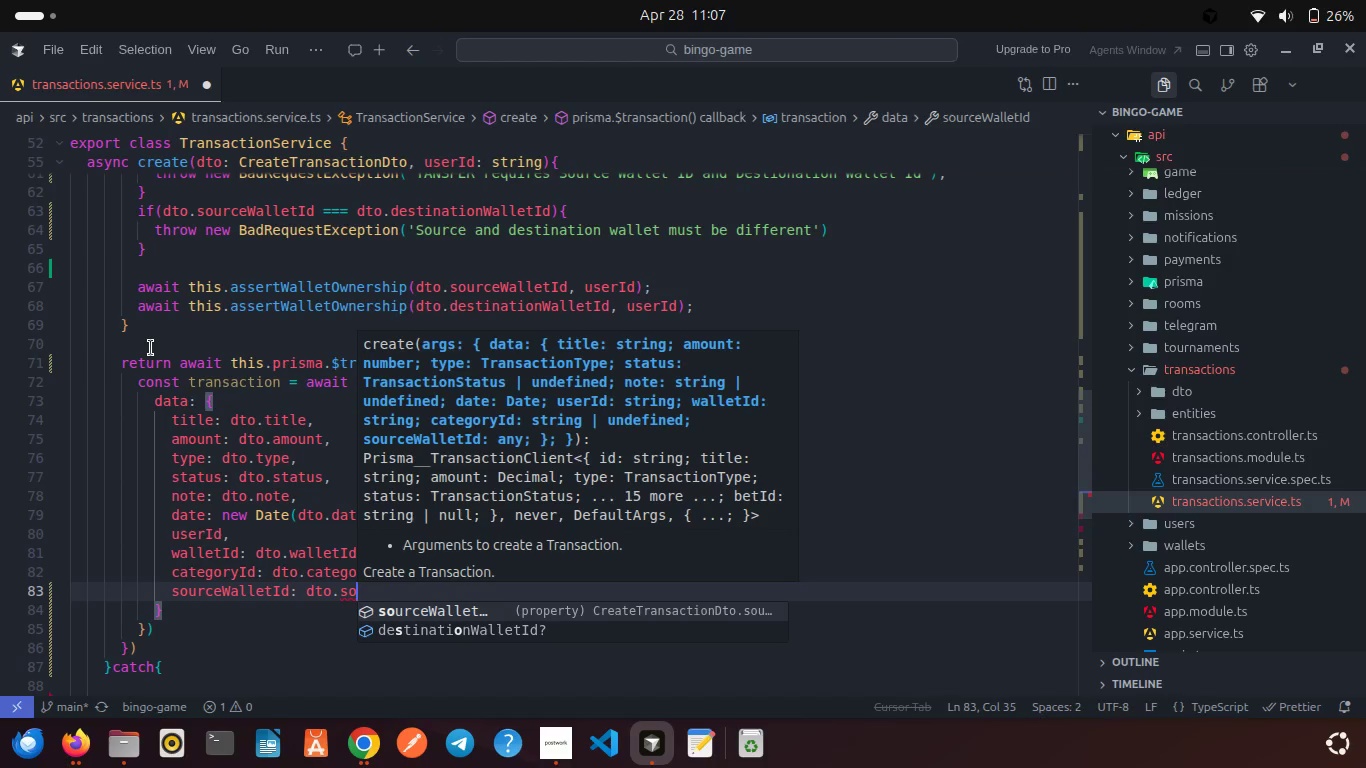 
key(ArrowDown)
 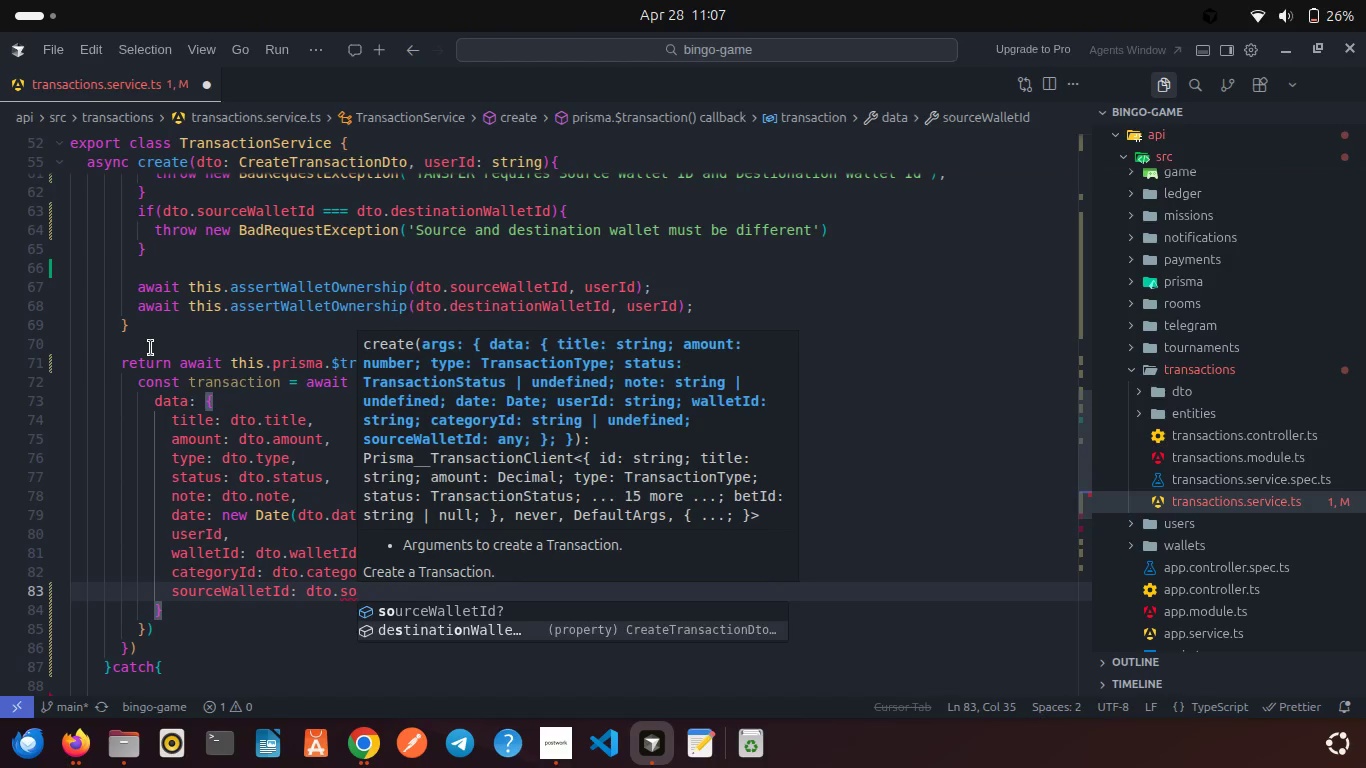 
key(Enter)
 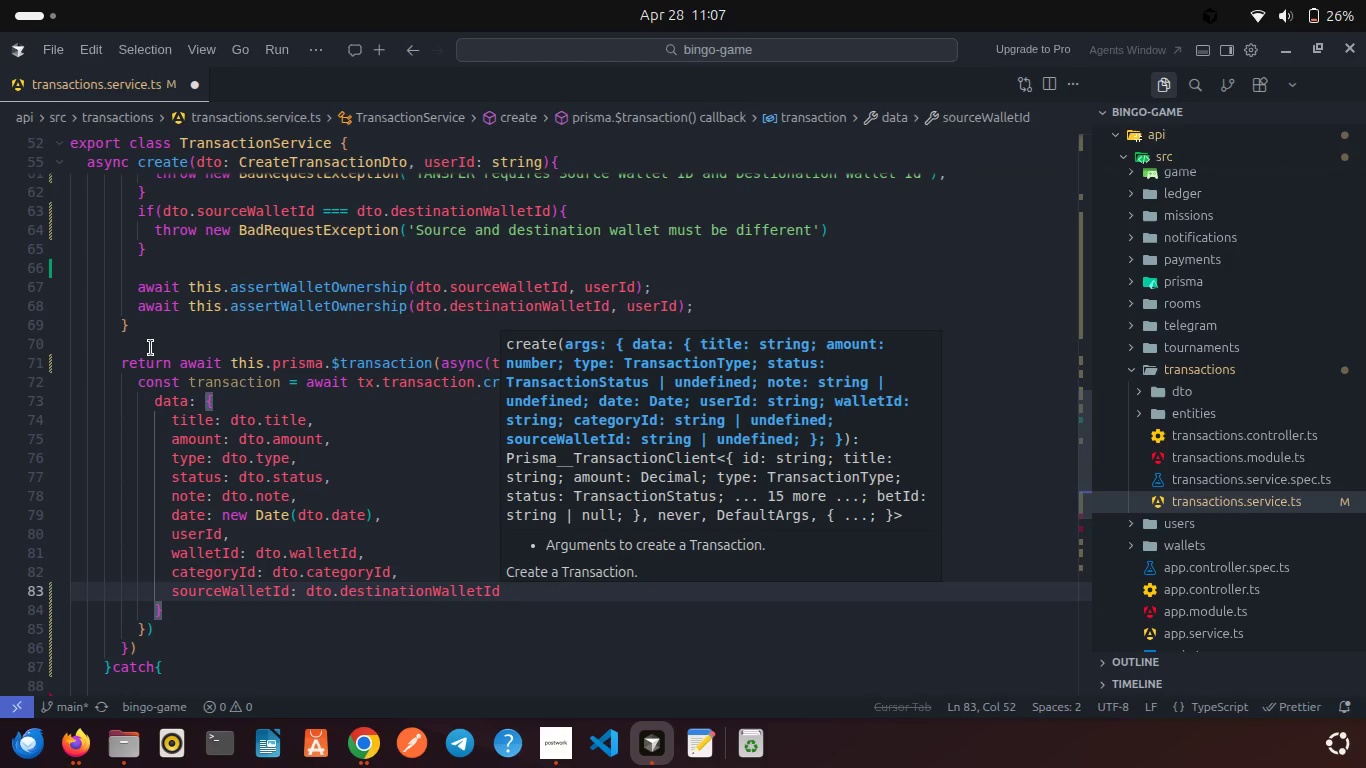 
key(Comma)
 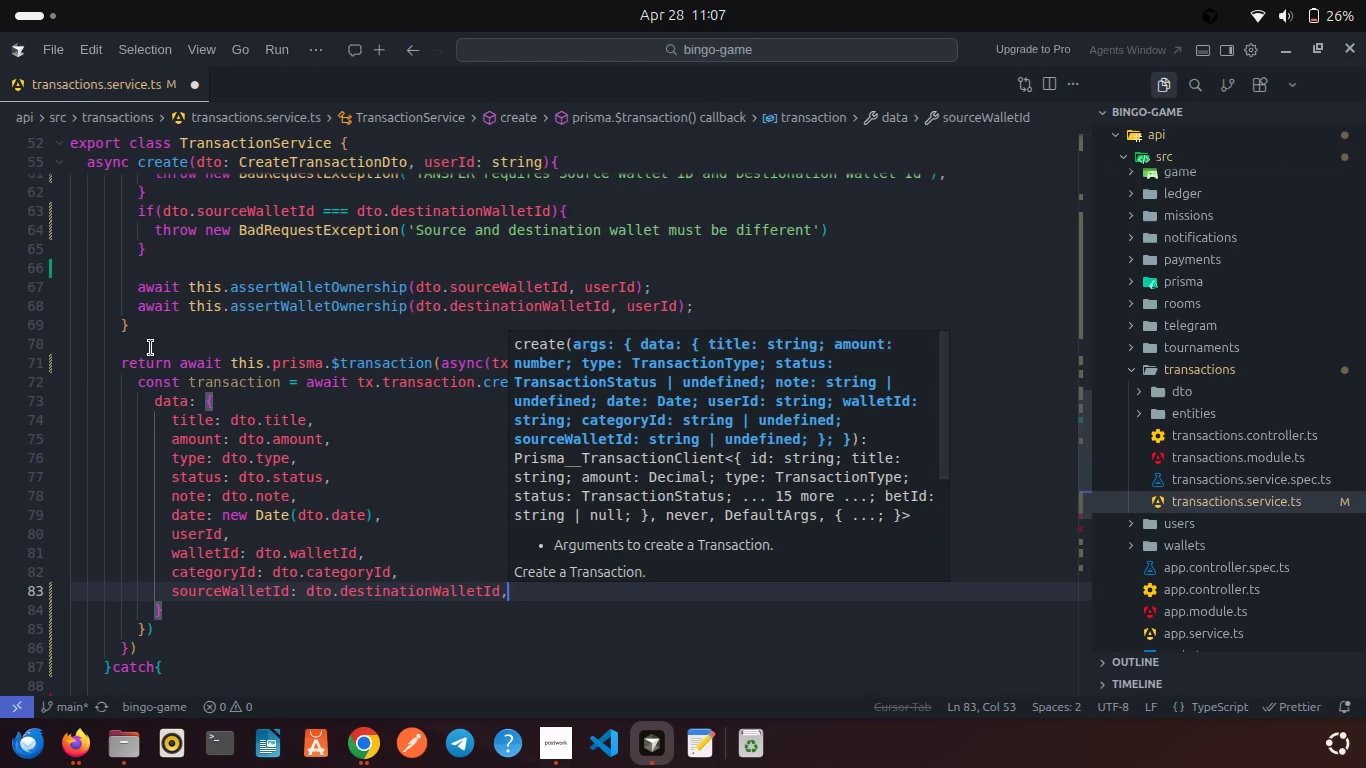 
key(Enter)
 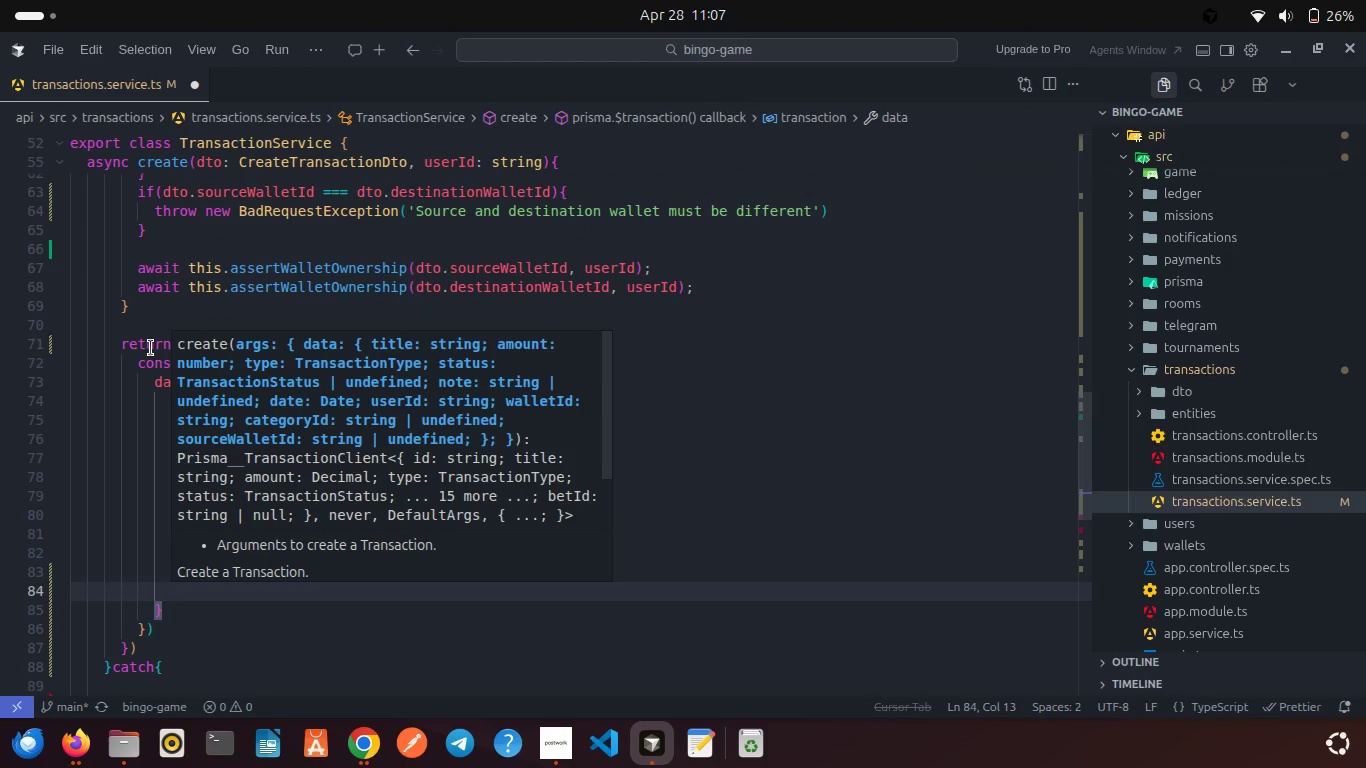 
type(dest)
 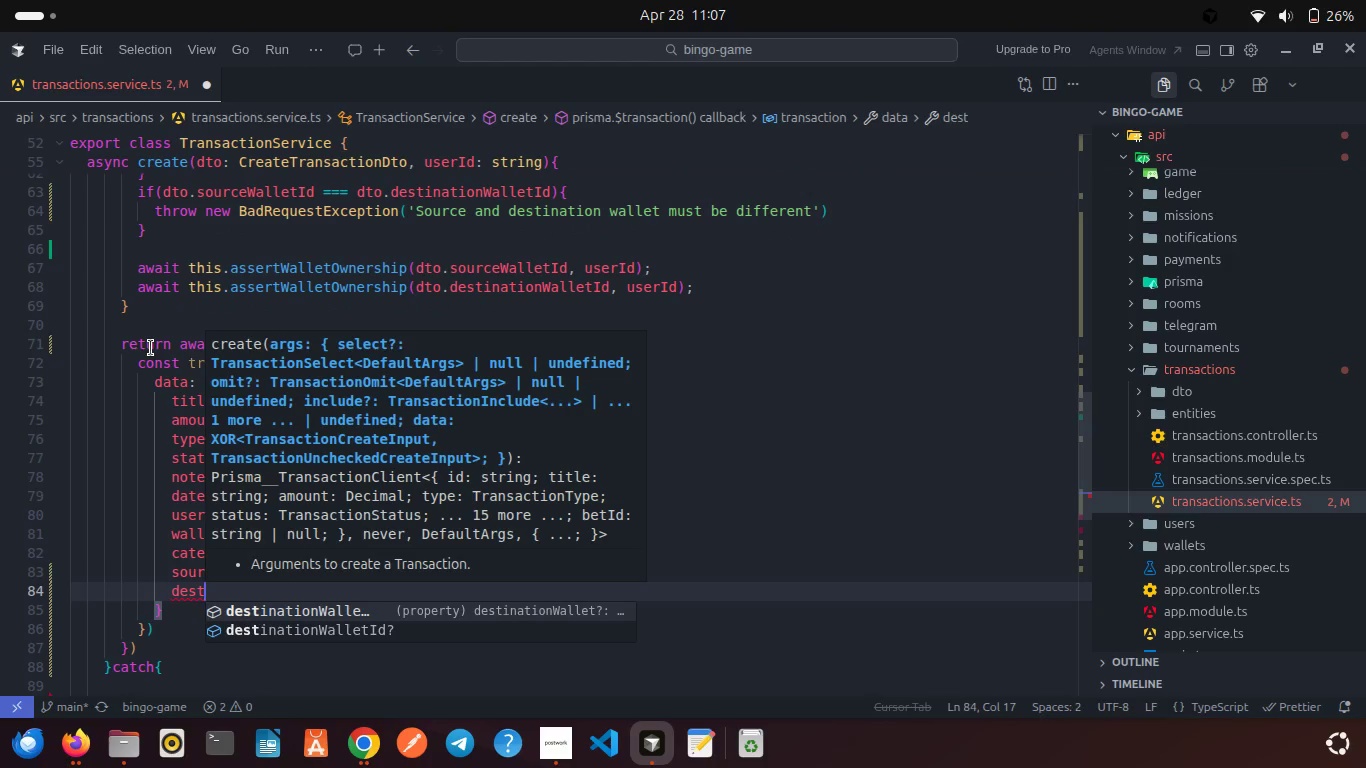 
wait(5.43)
 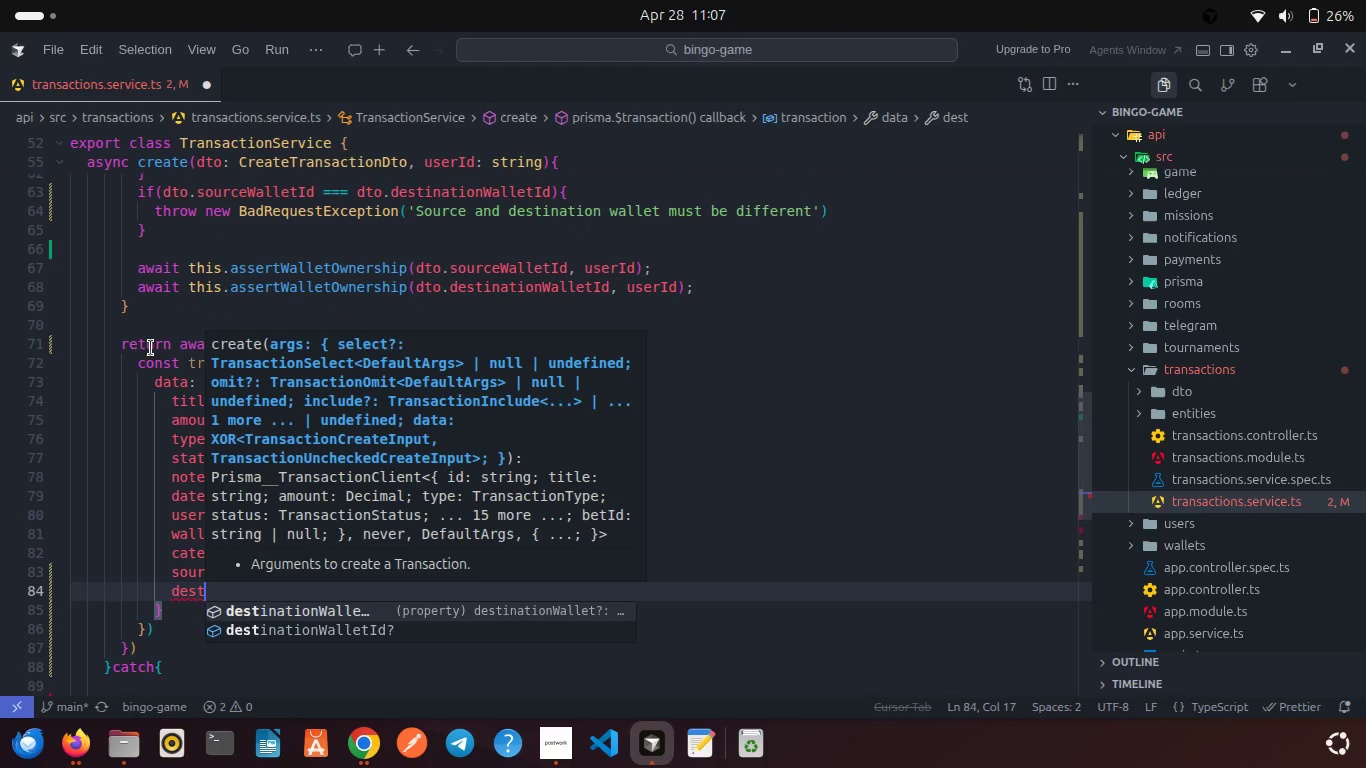 
key(ArrowDown)
 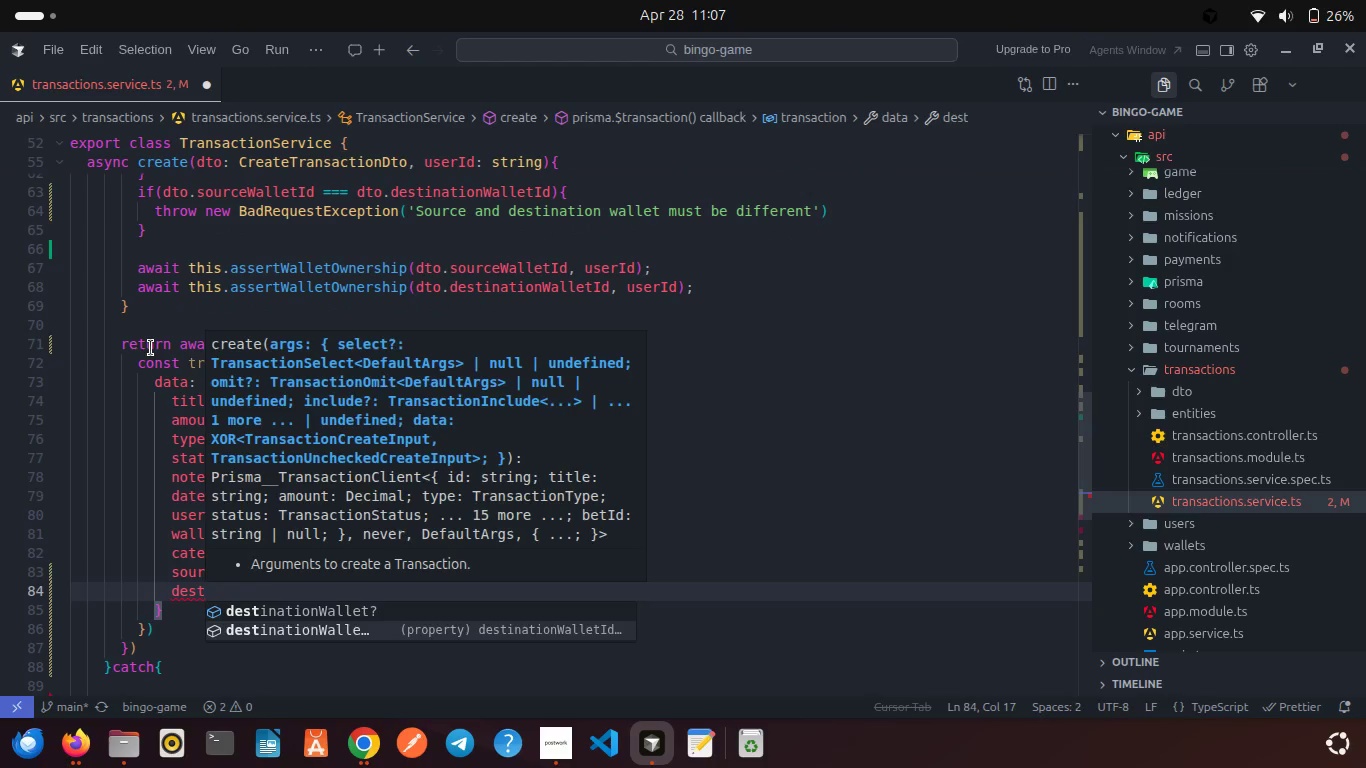 
key(Enter)
 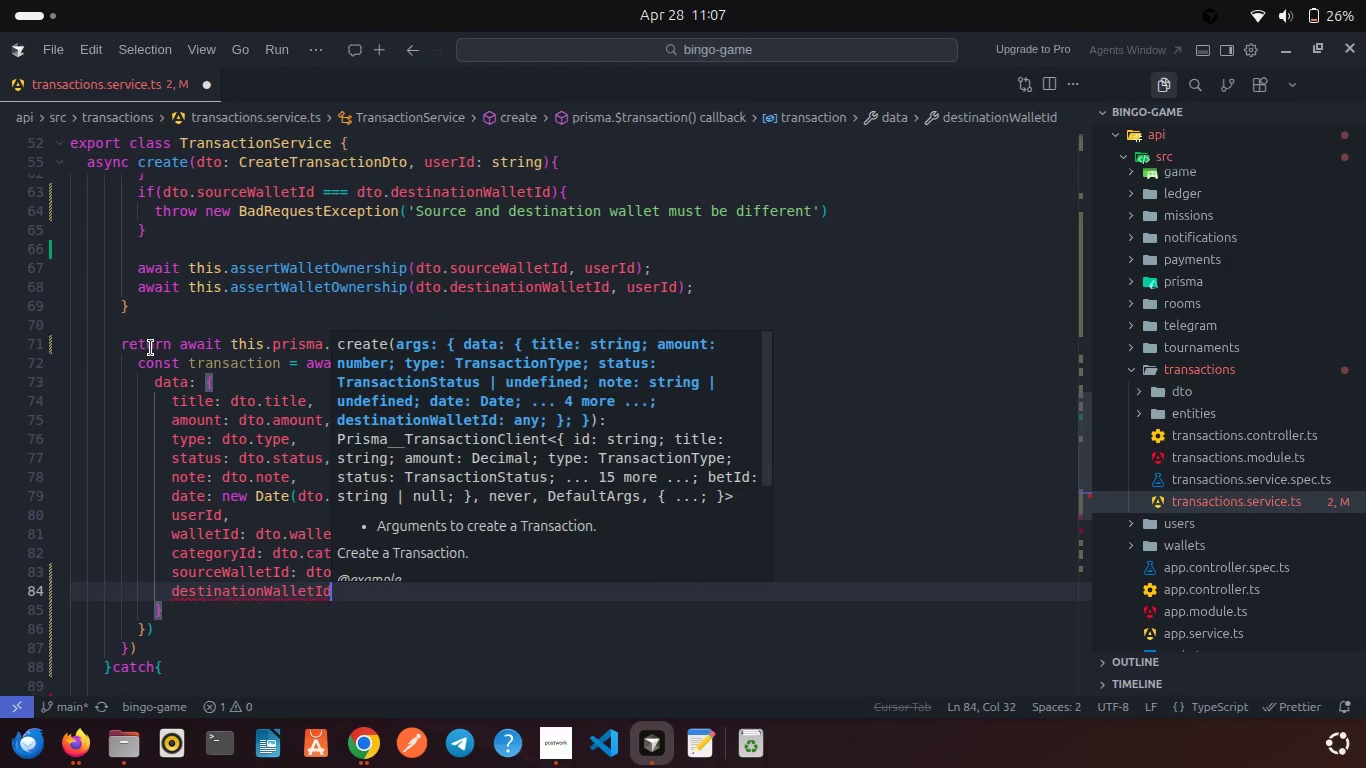 
type(: dt)
 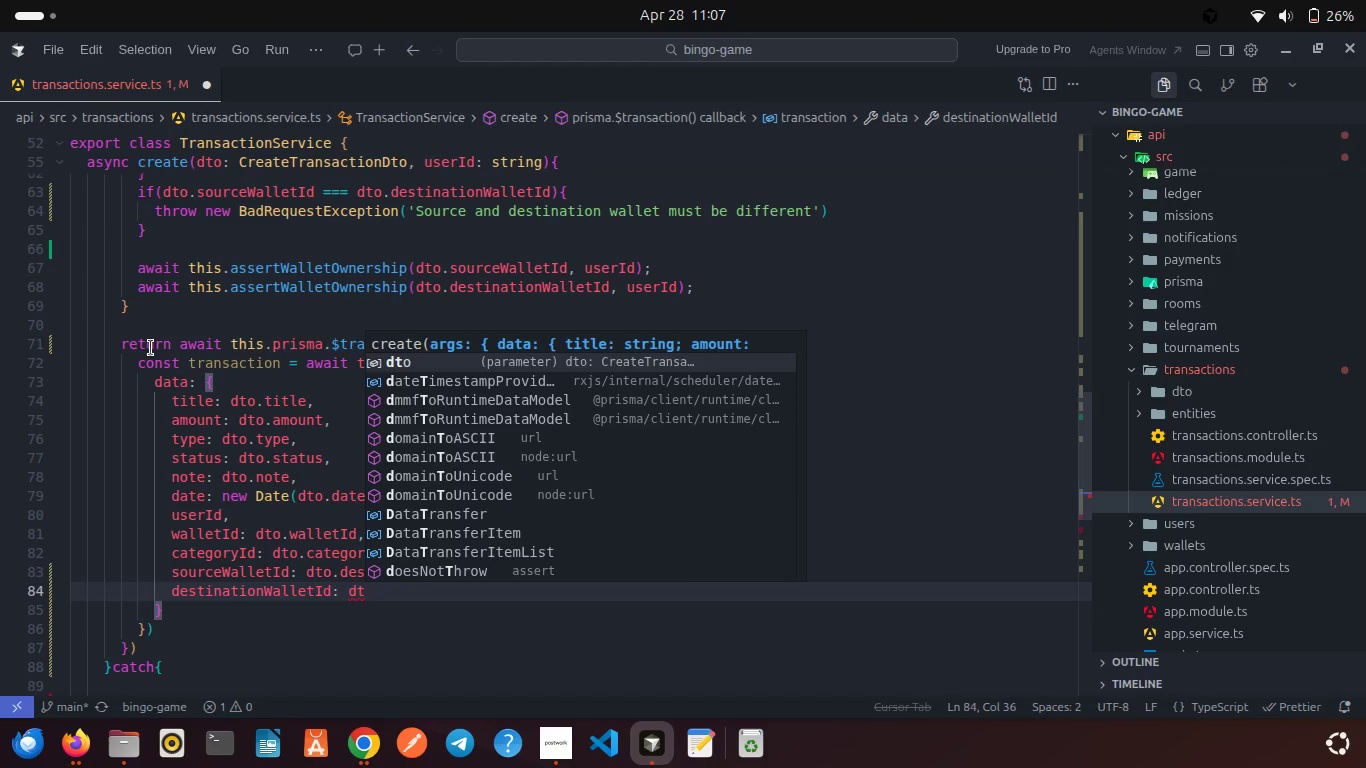 
key(Enter)
 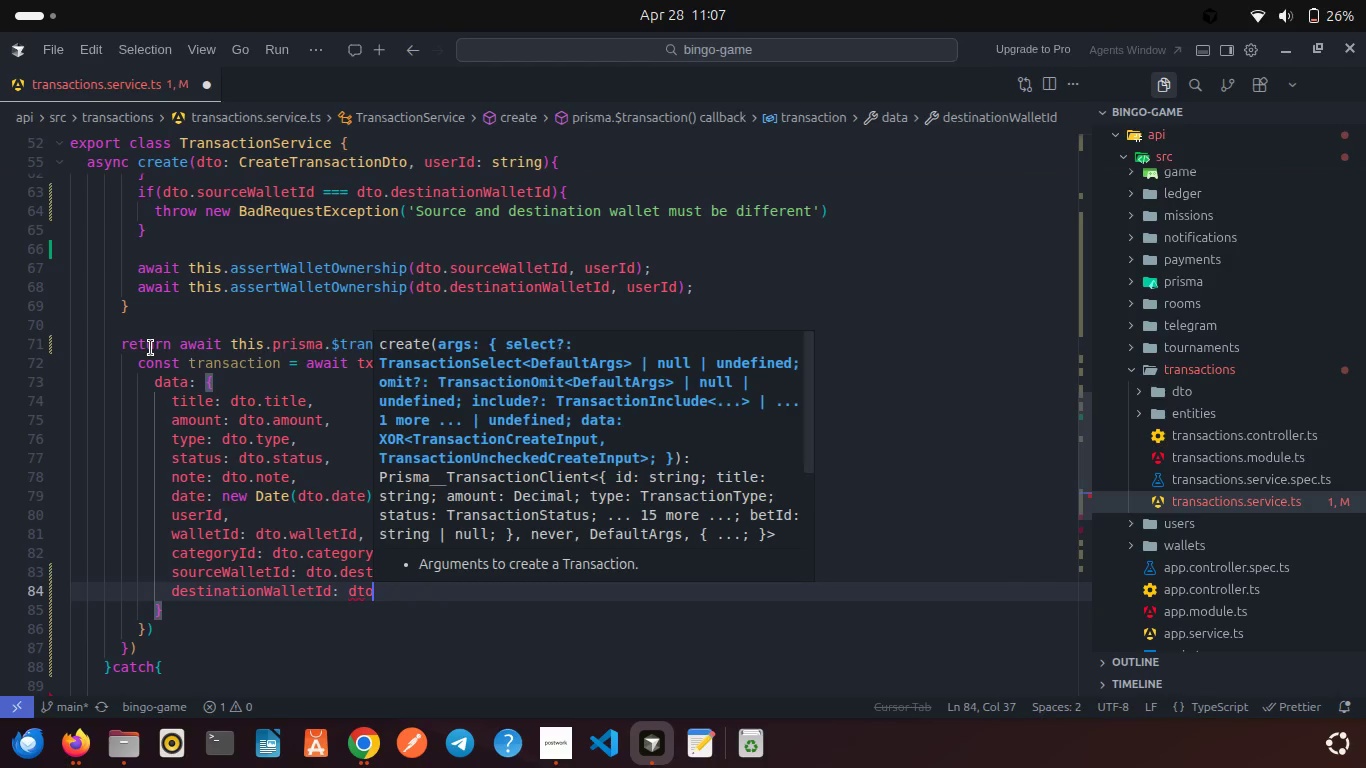 
key(Period)
 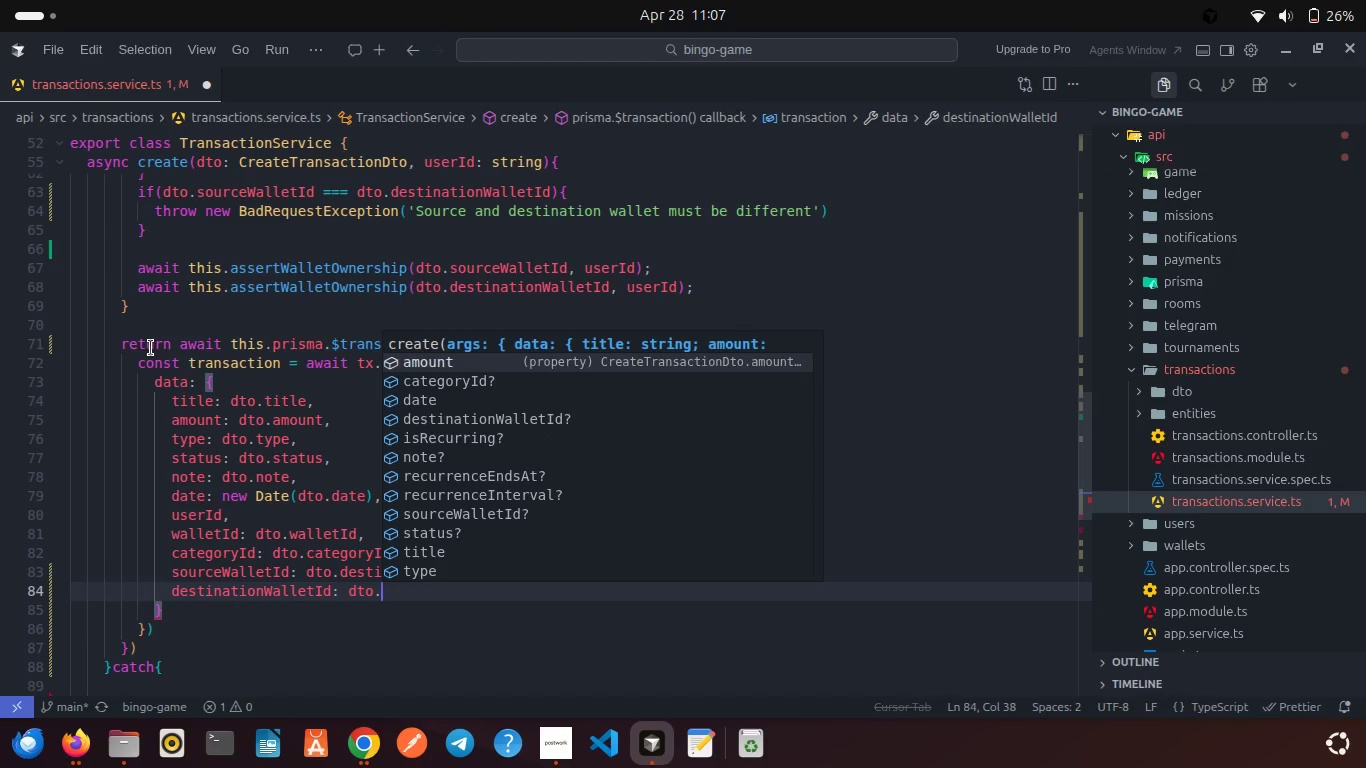 
type(des)
 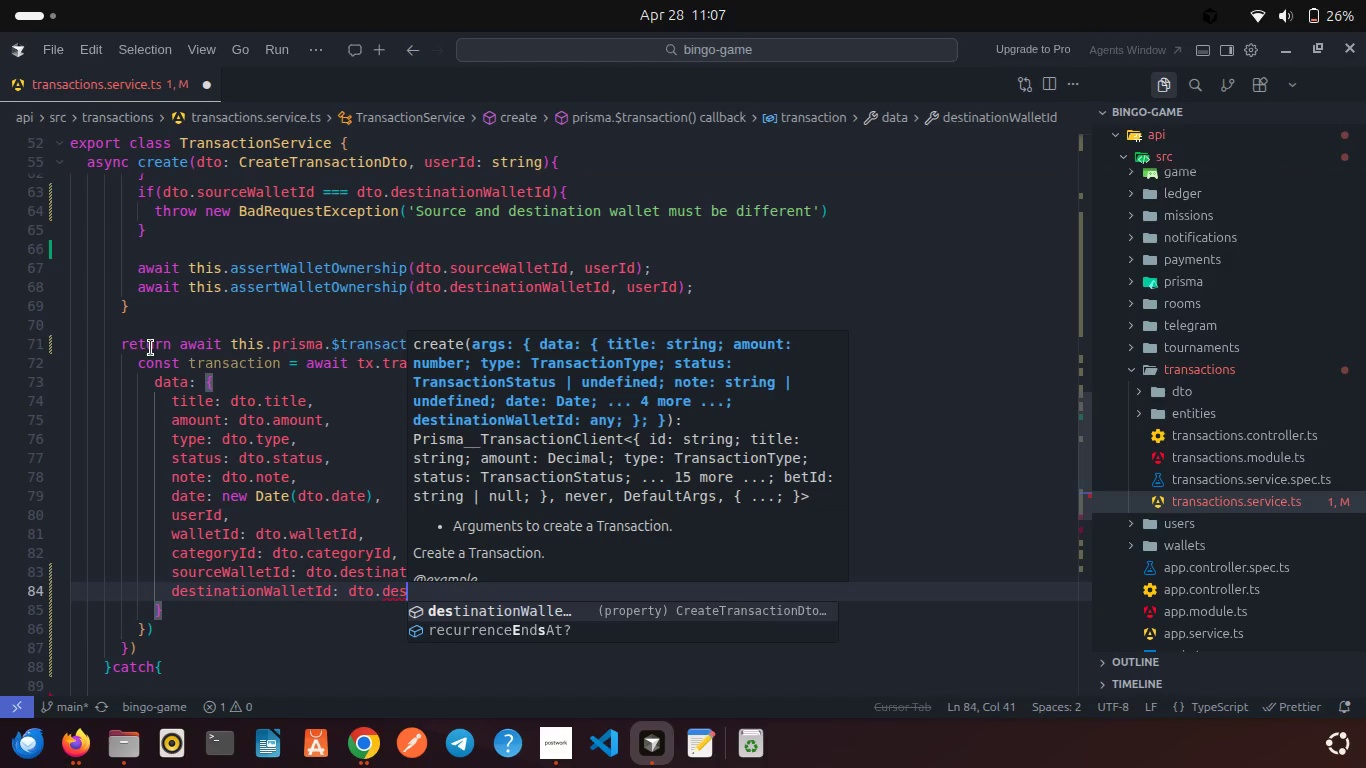 
key(Enter)
 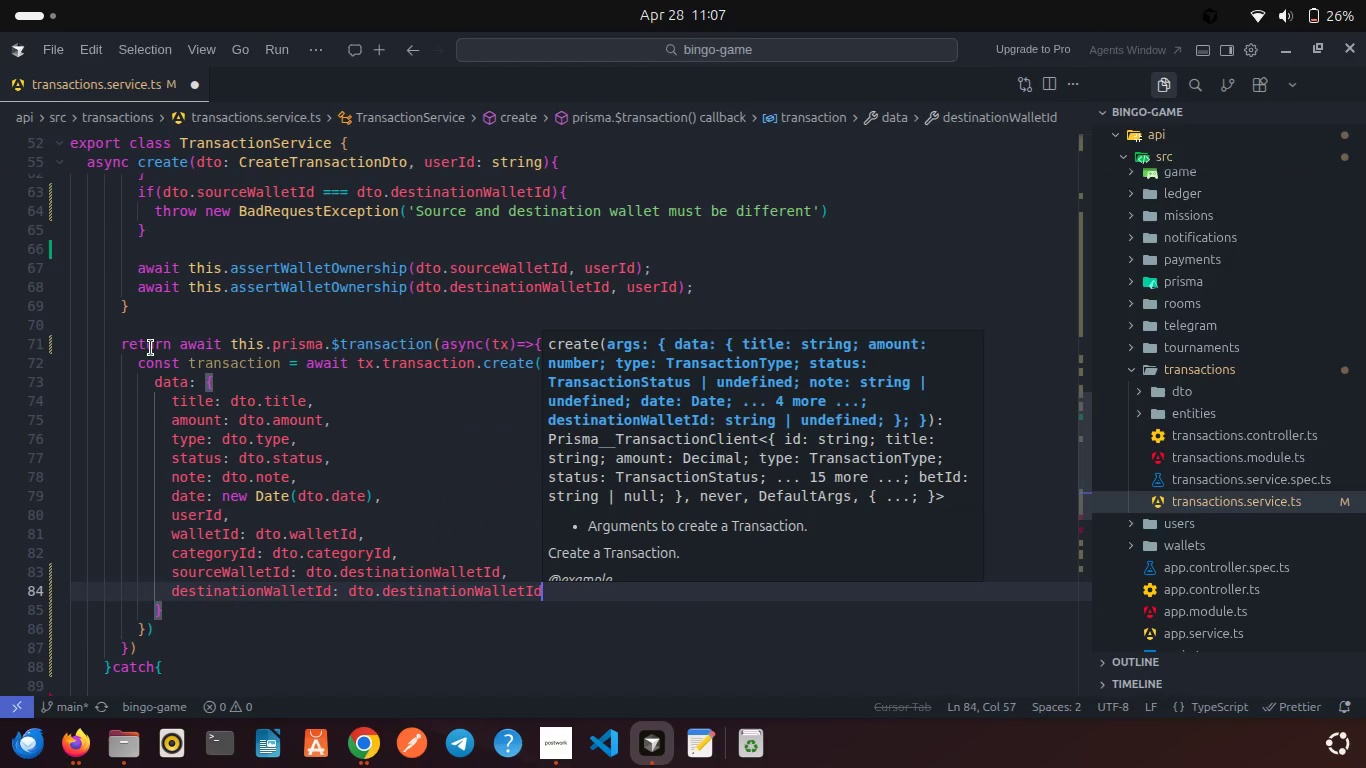 
key(Comma)
 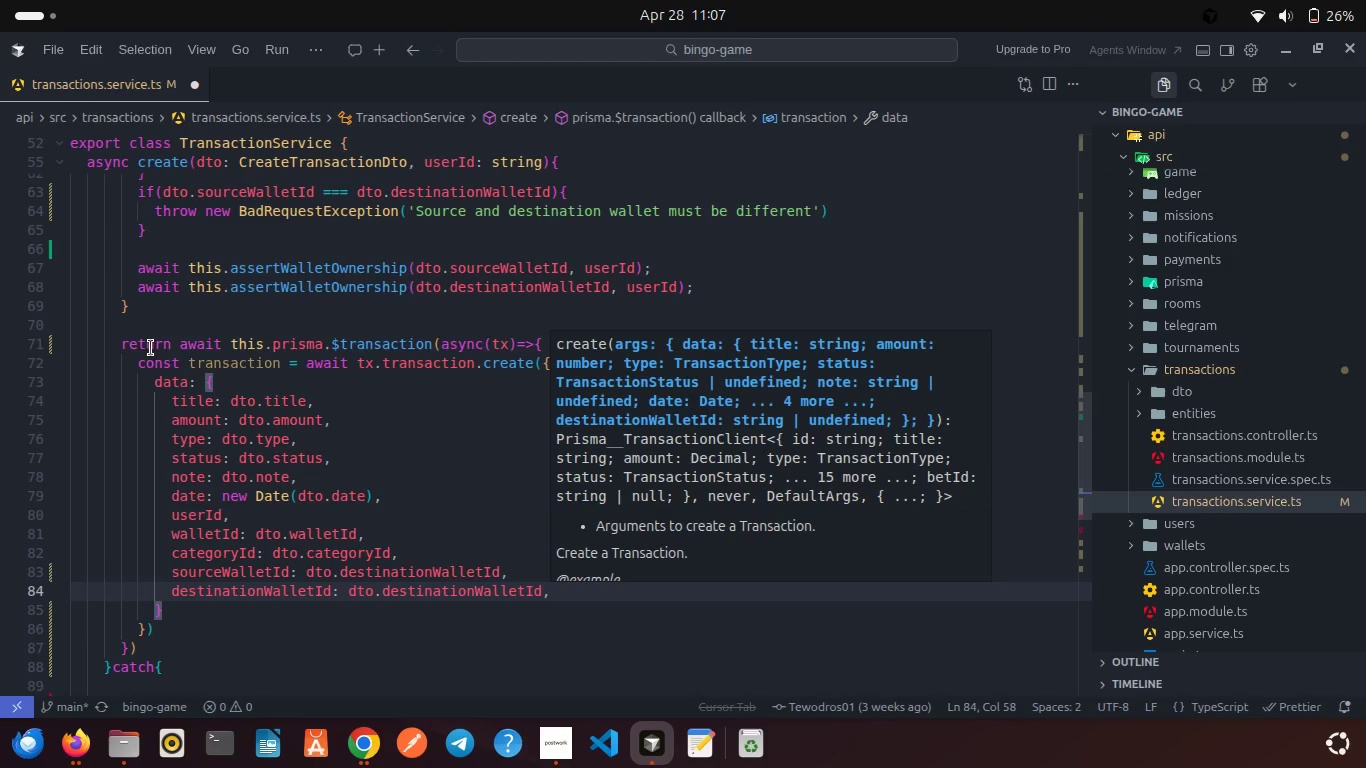 
key(Enter)
 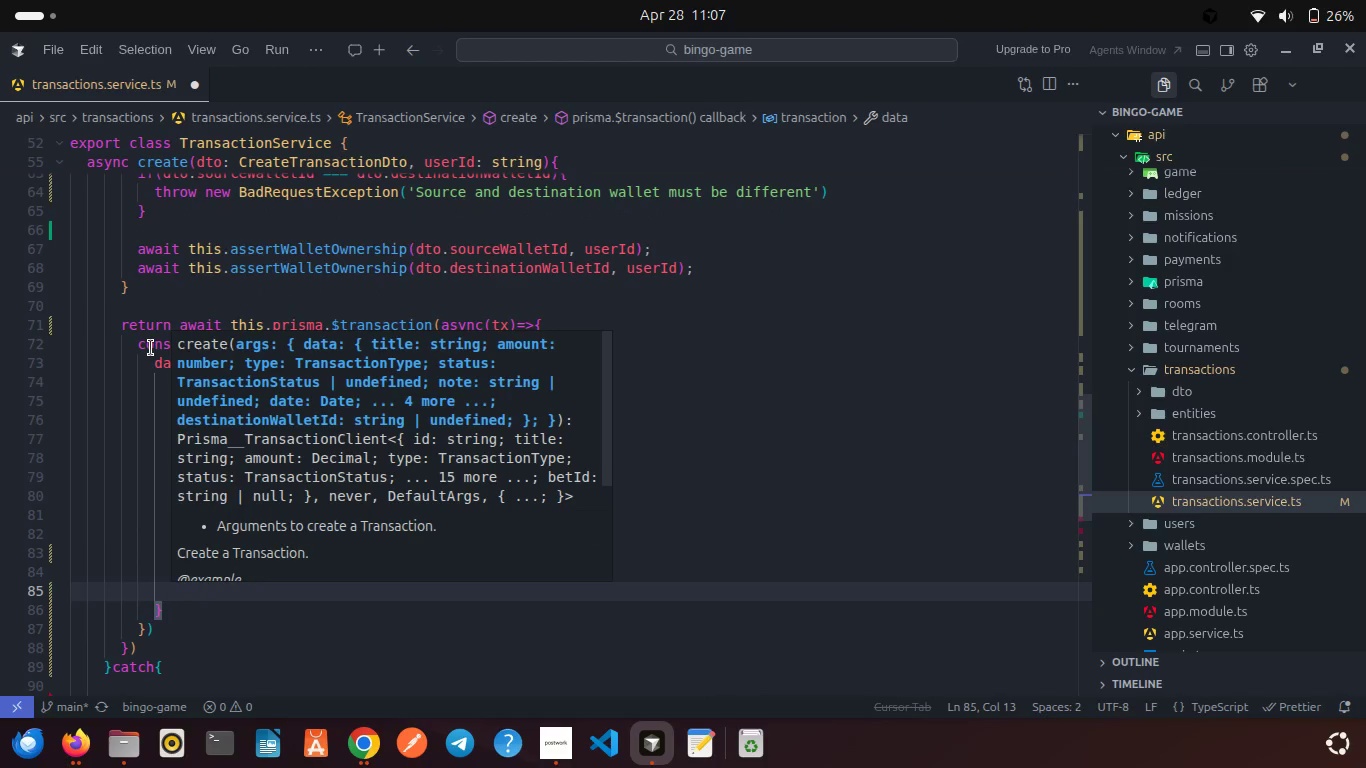 
type(is)
 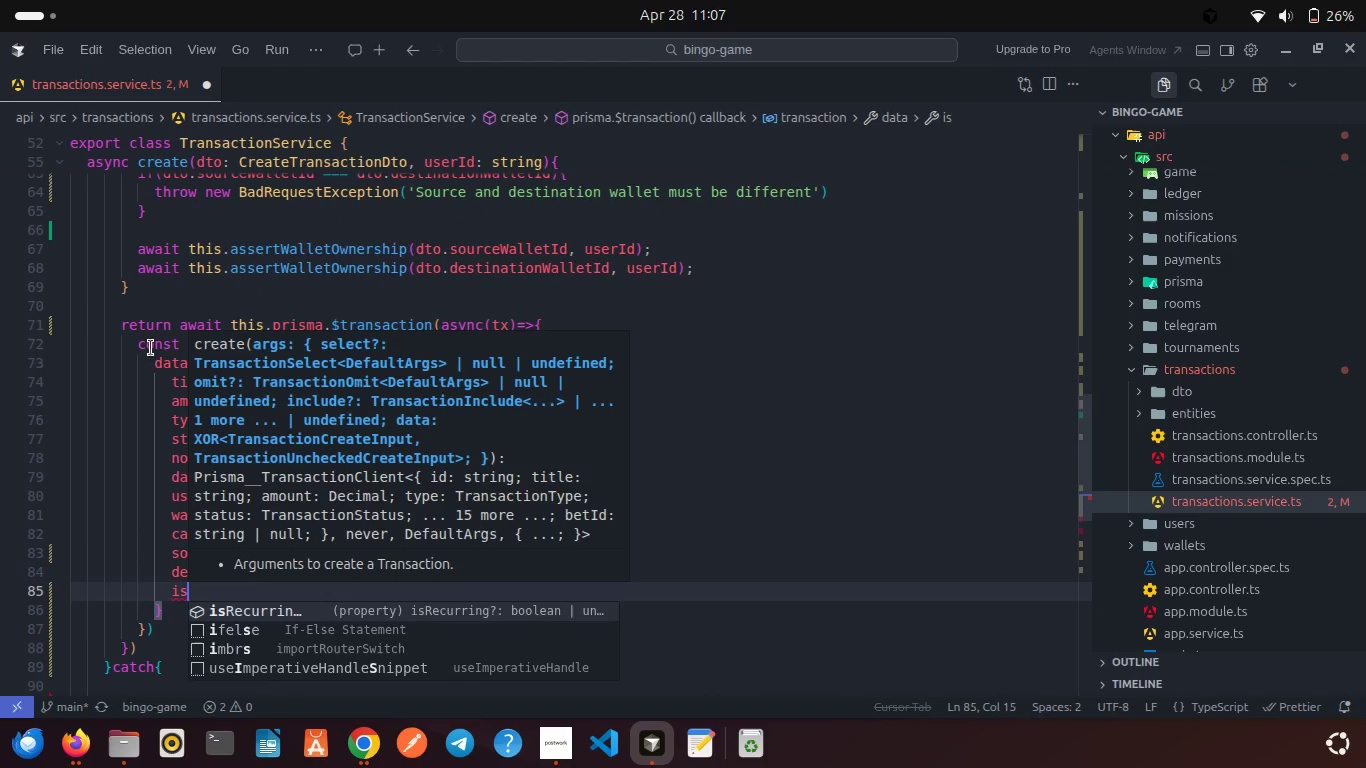 
key(Enter)
 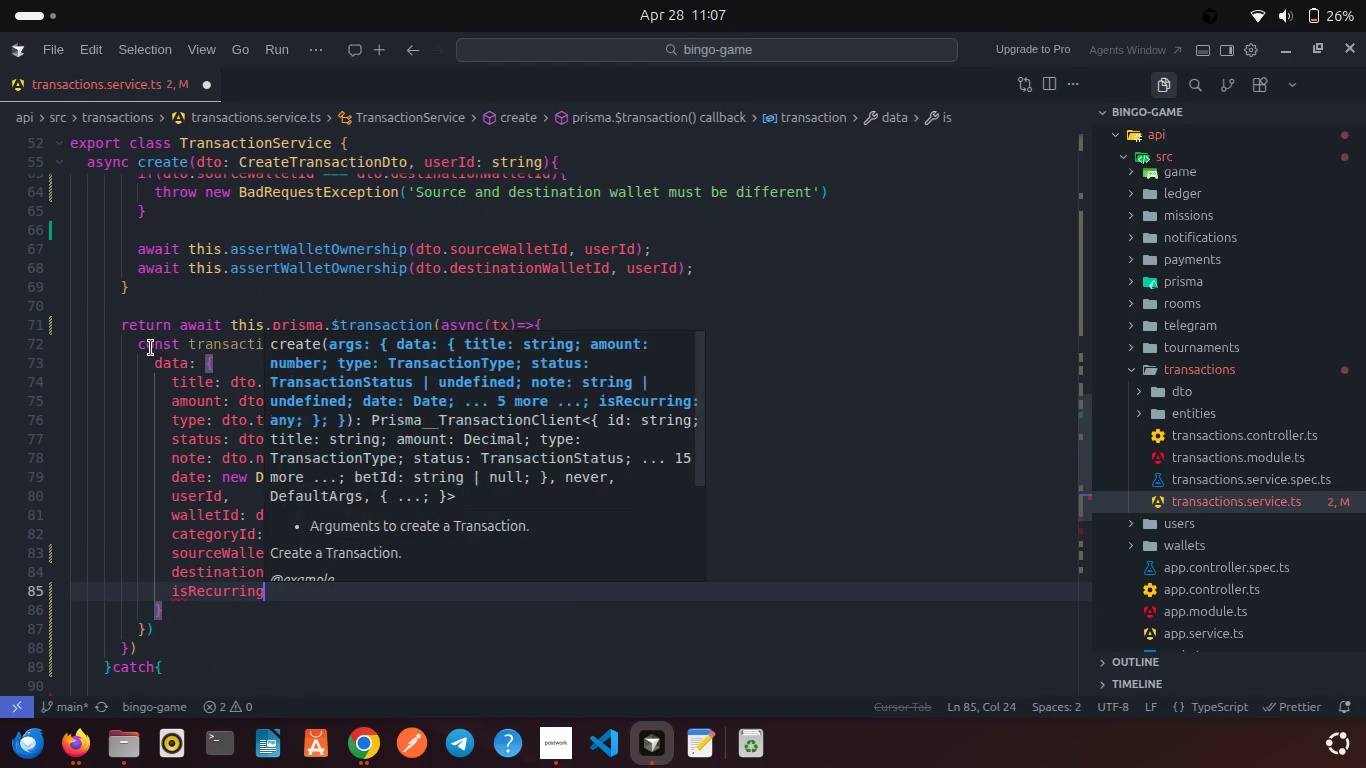 
type(: dt)
 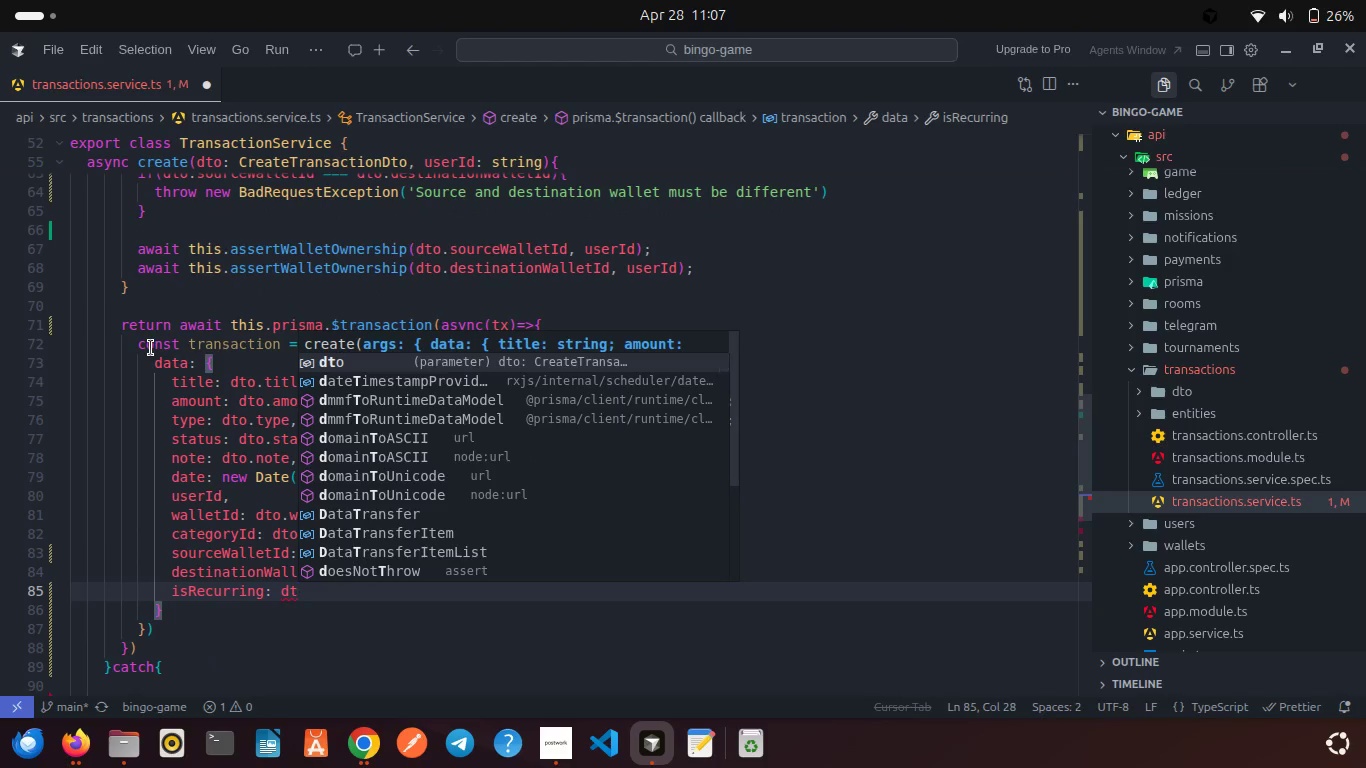 
key(Enter)
 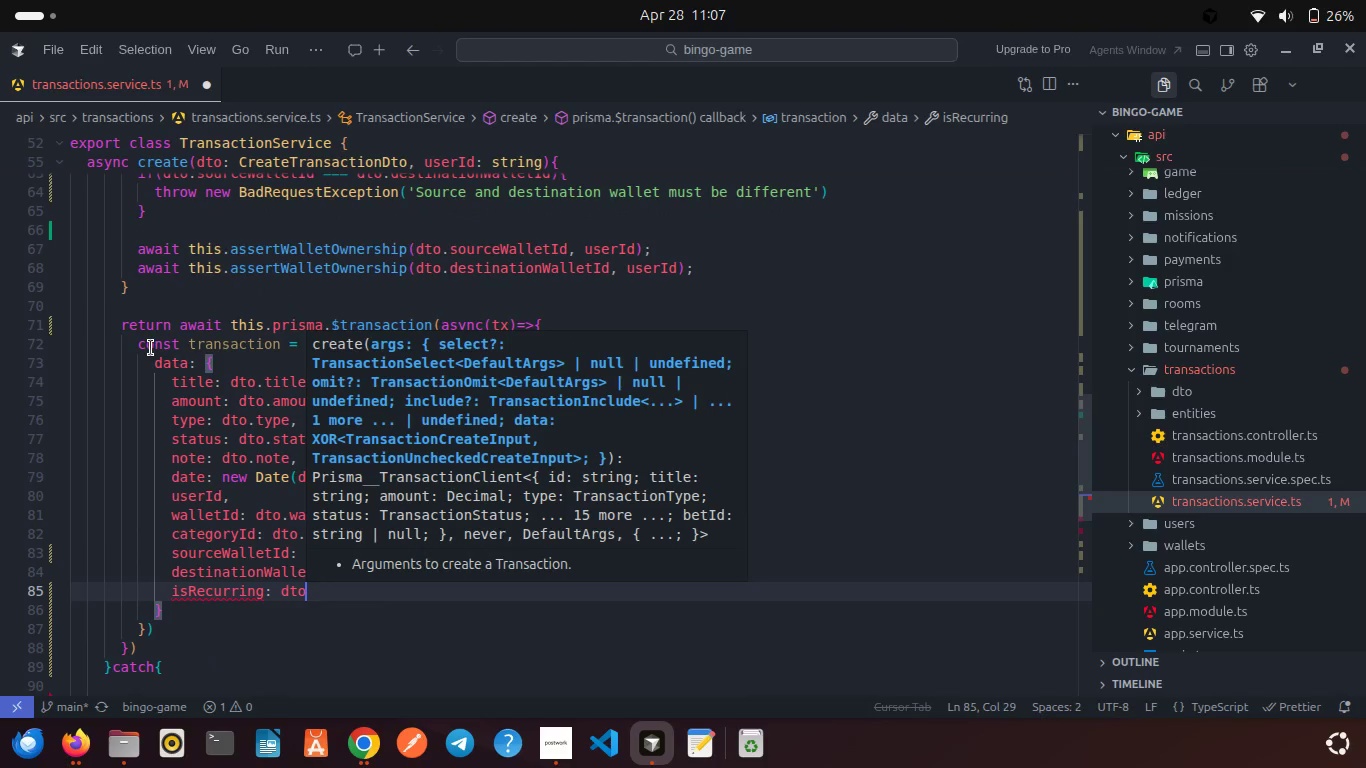 
type(.is)
 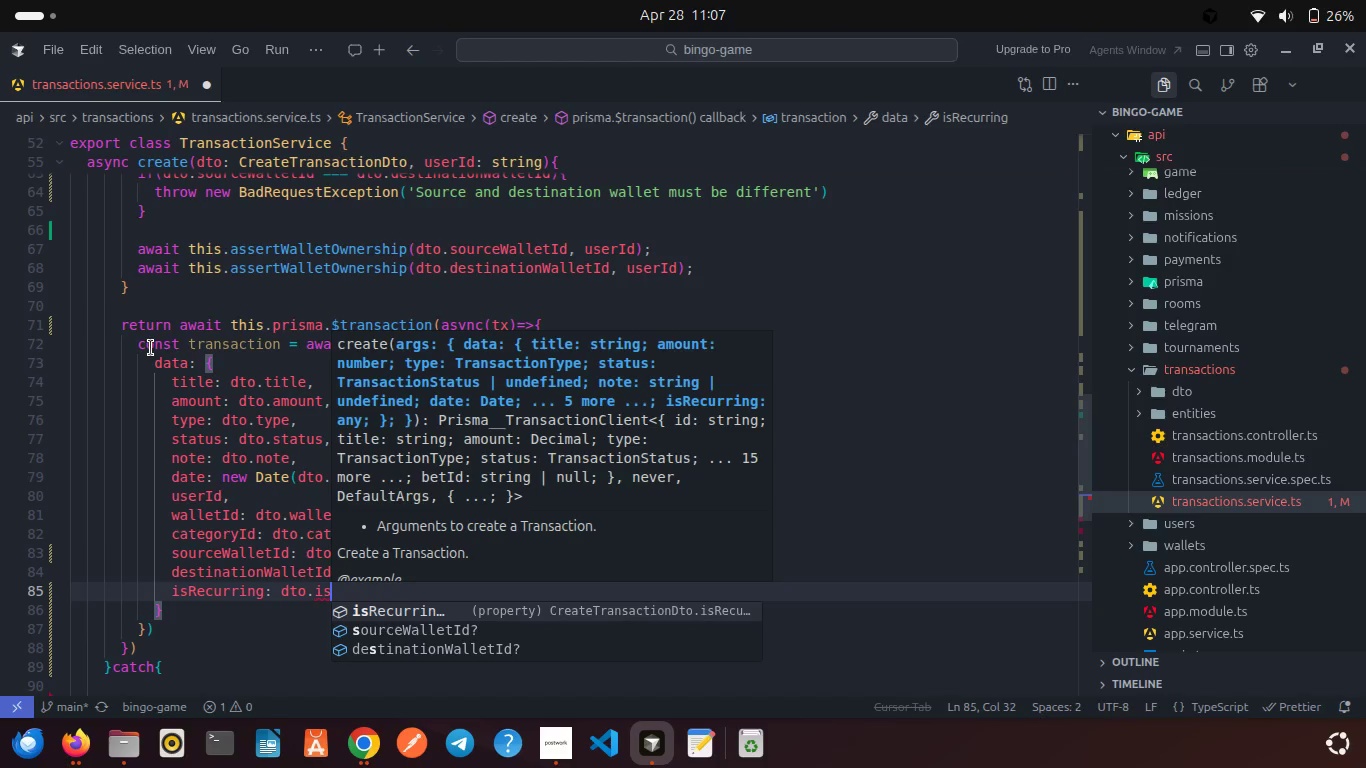 
wait(5.84)
 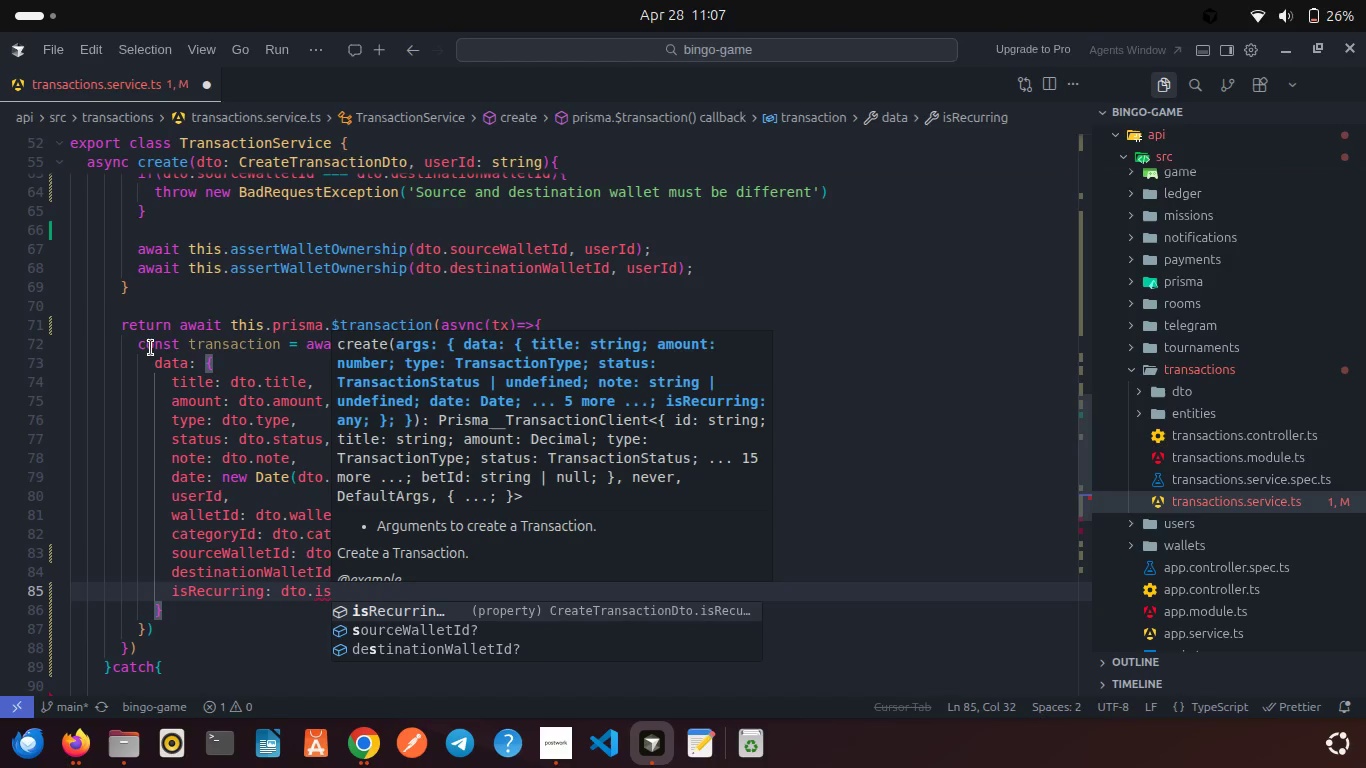 
key(Enter)
 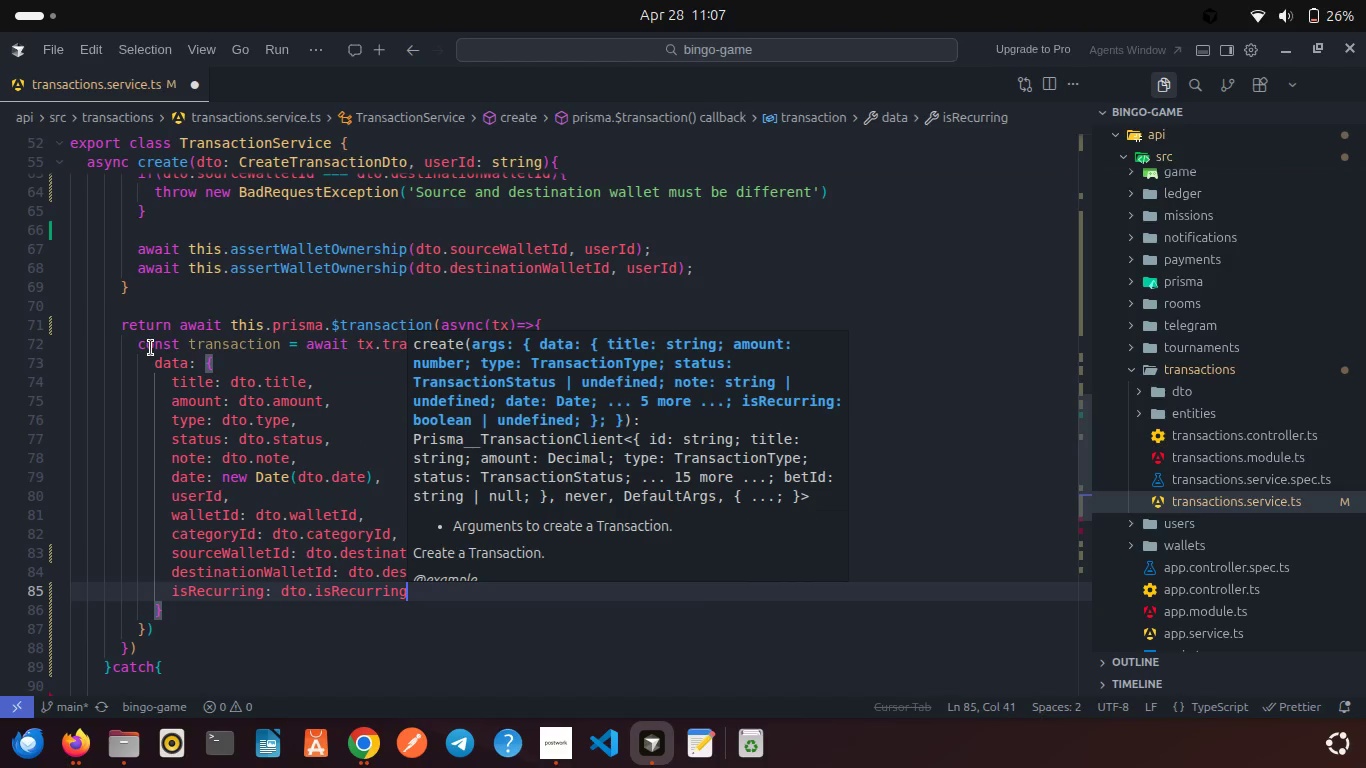 
type( ?? fa)
 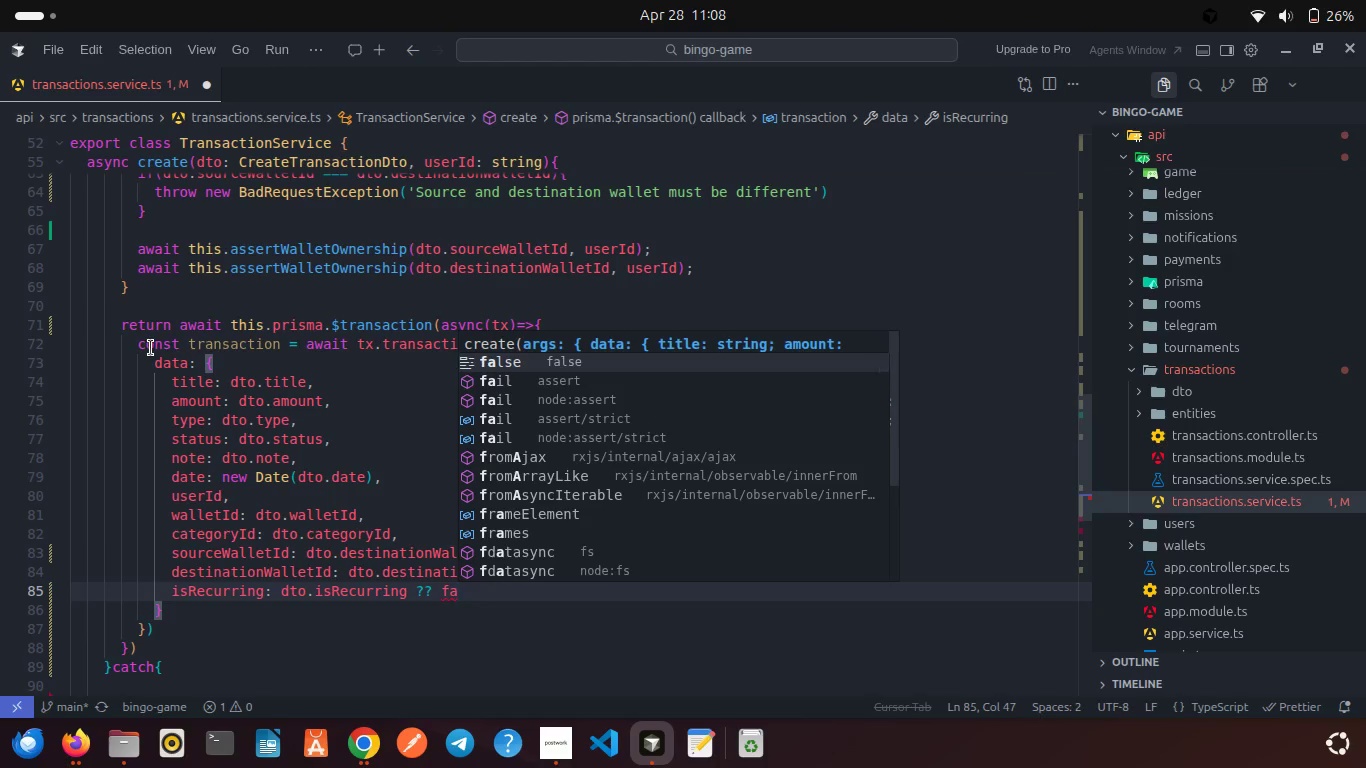 
key(Enter)
 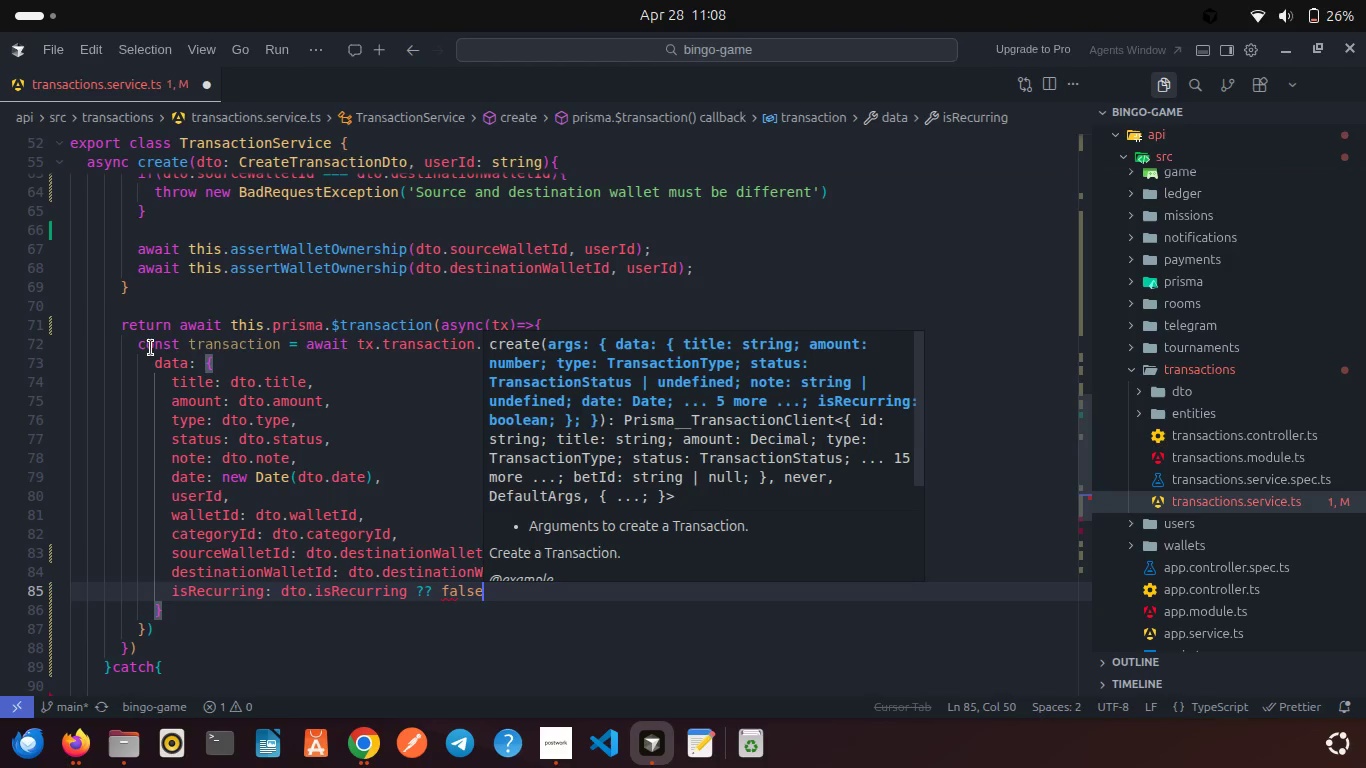 
key(Comma)
 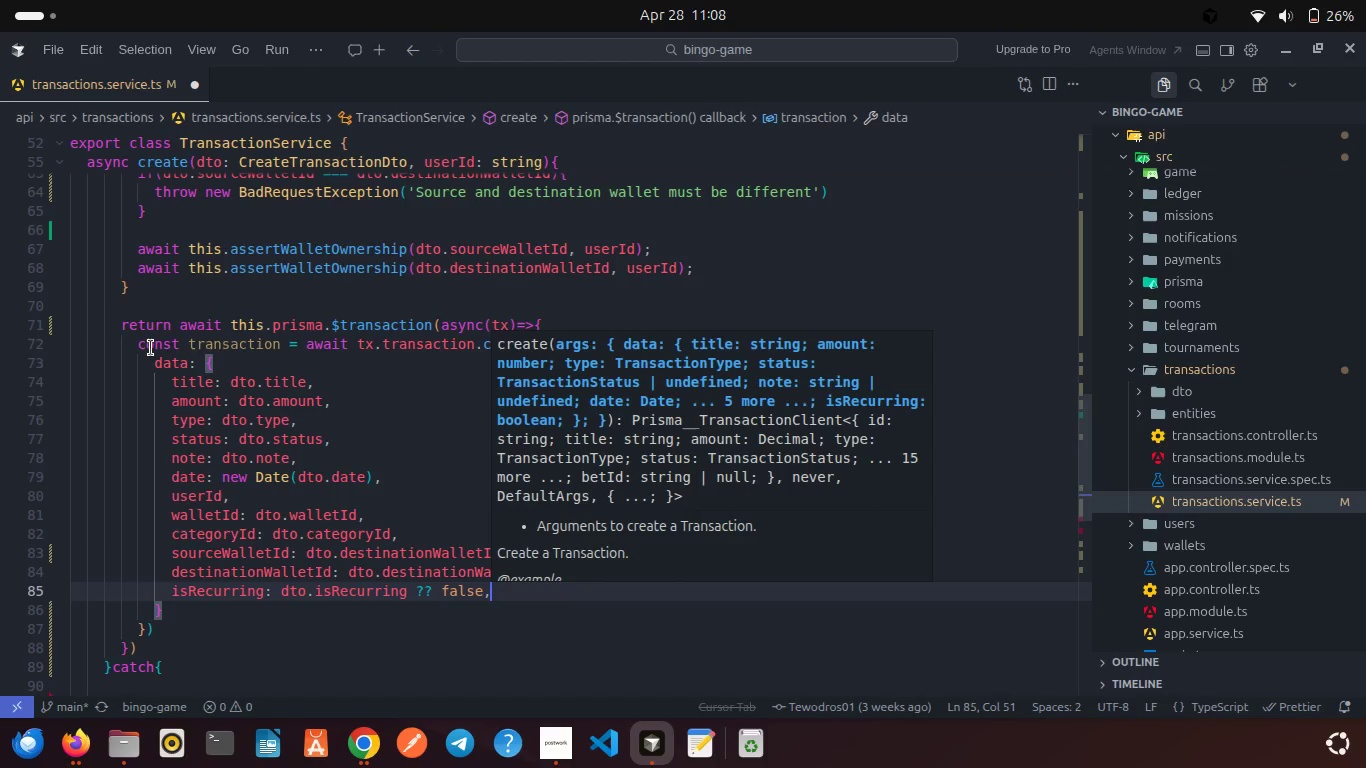 
key(Enter)
 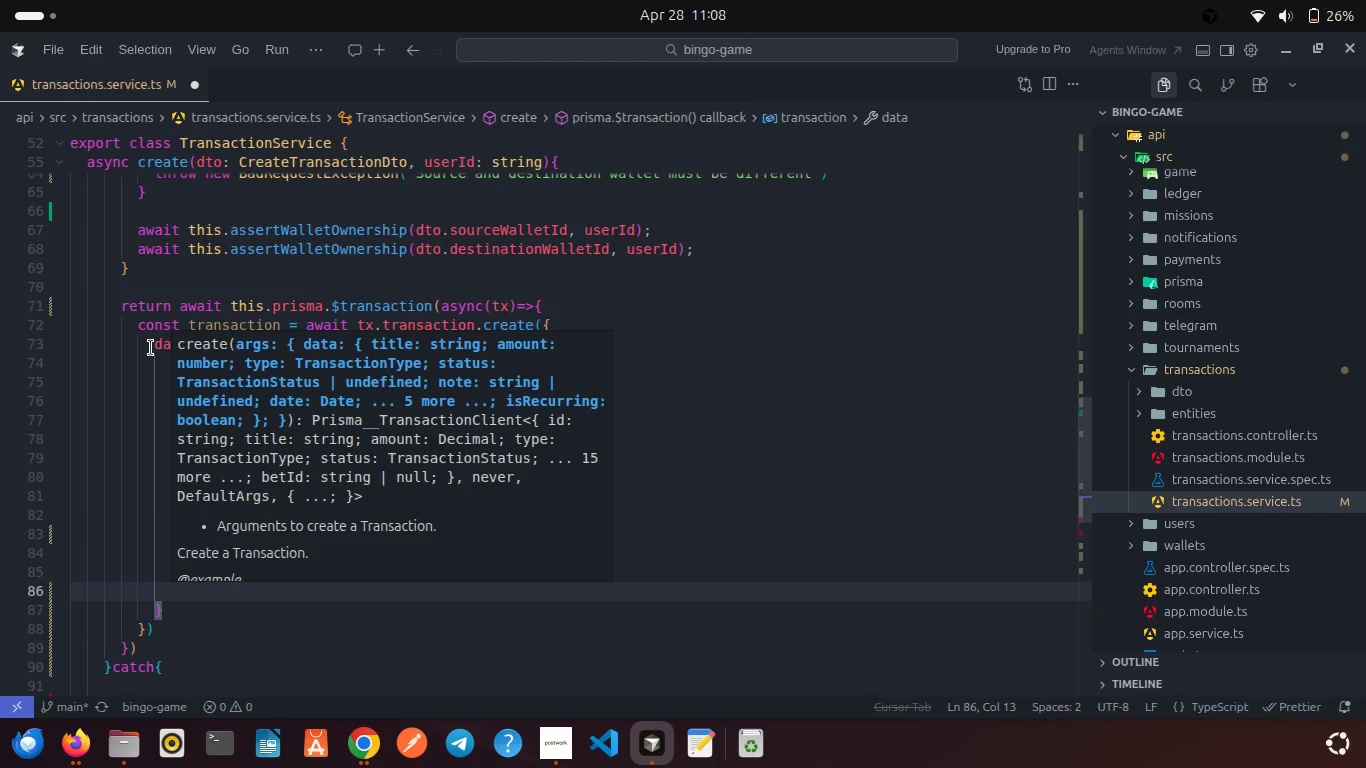 
wait(7.46)
 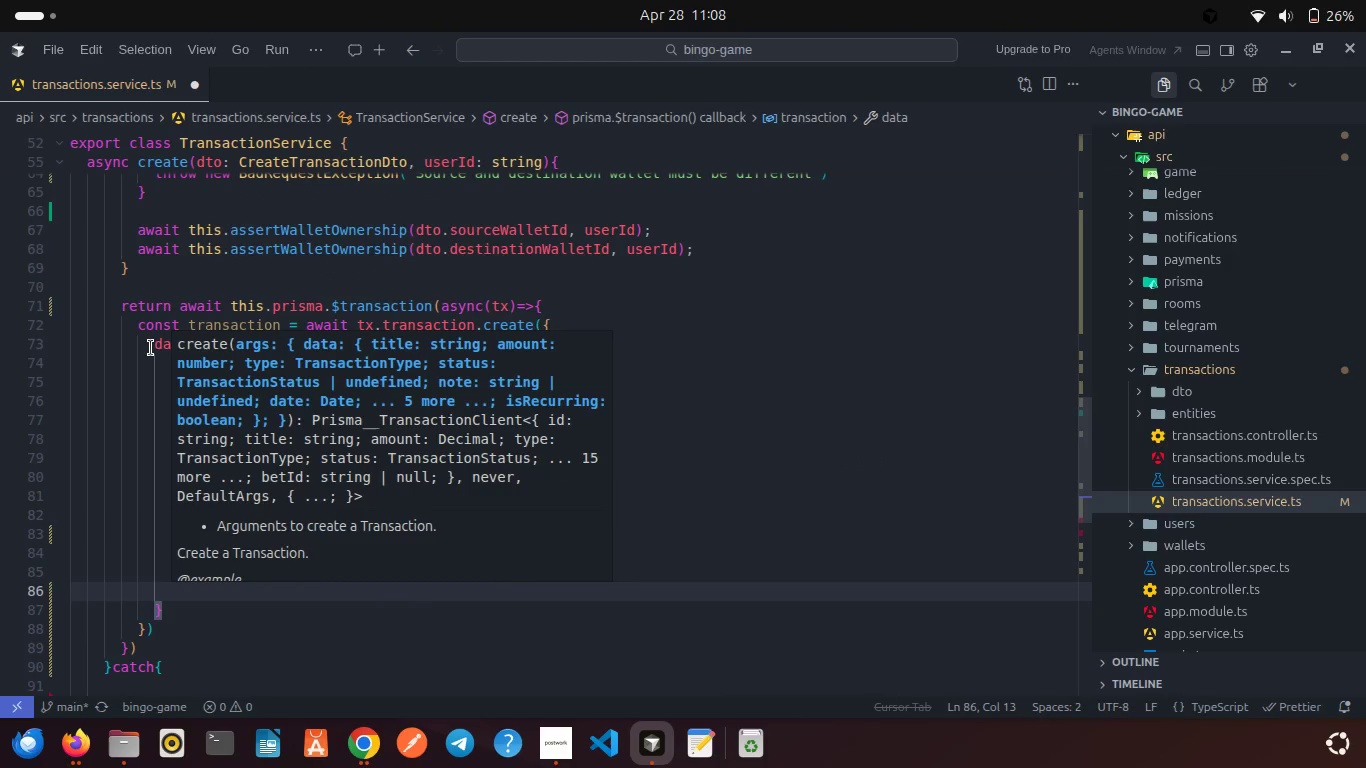 
type(recu)
 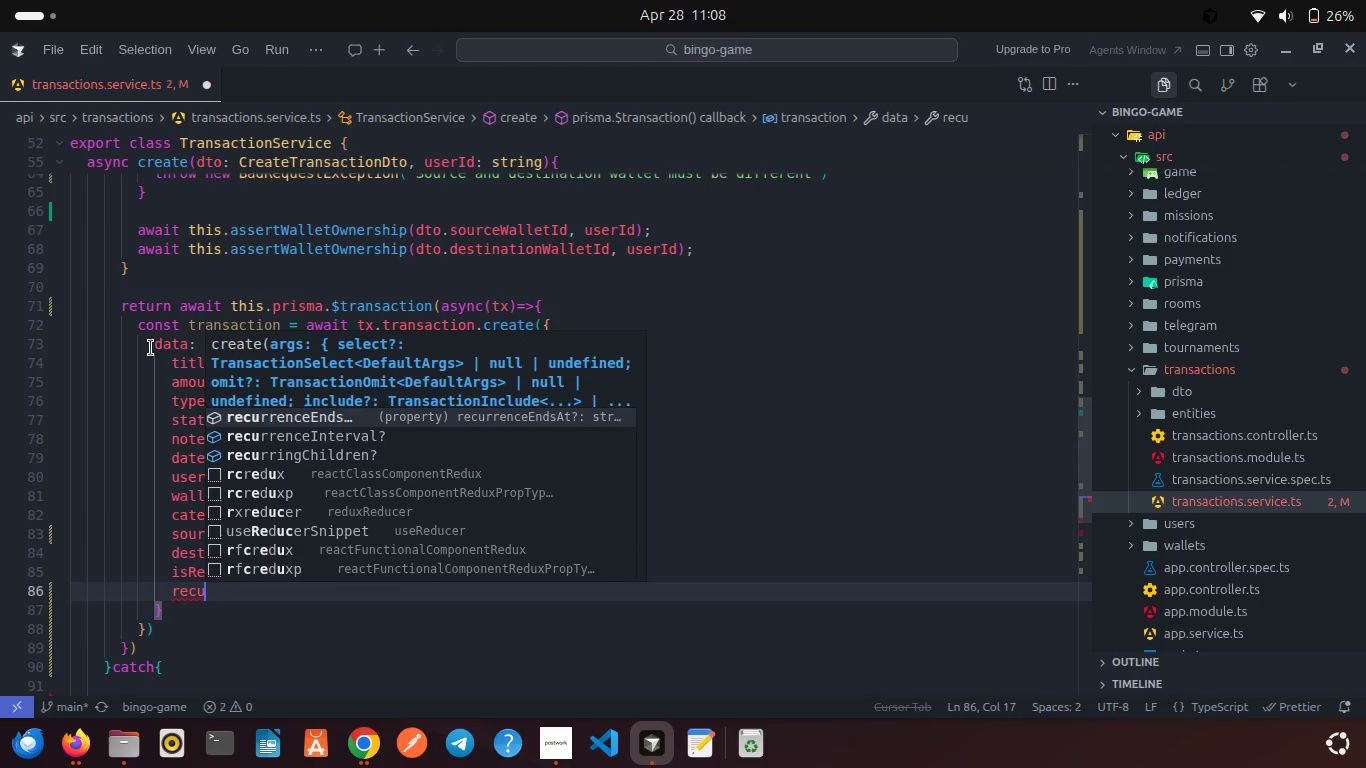 
key(ArrowDown)
 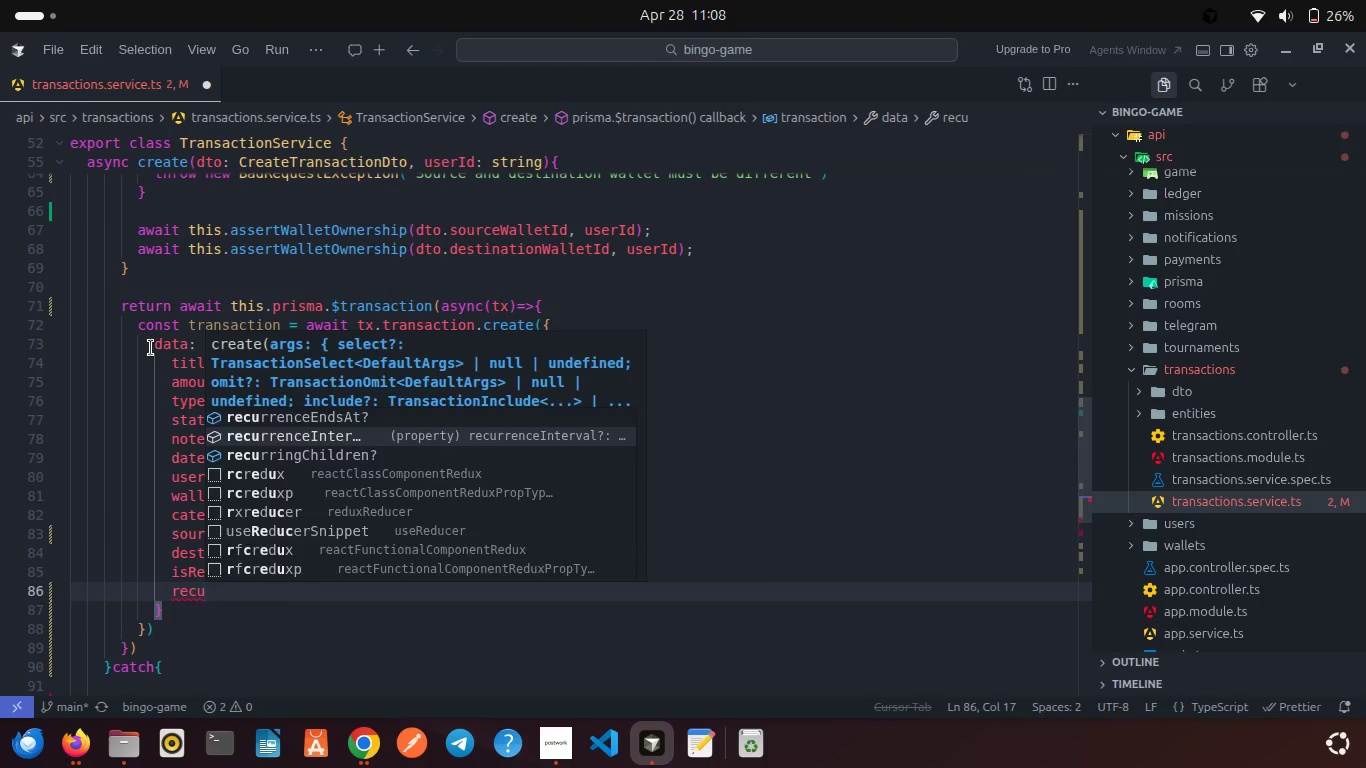 
key(Enter)
 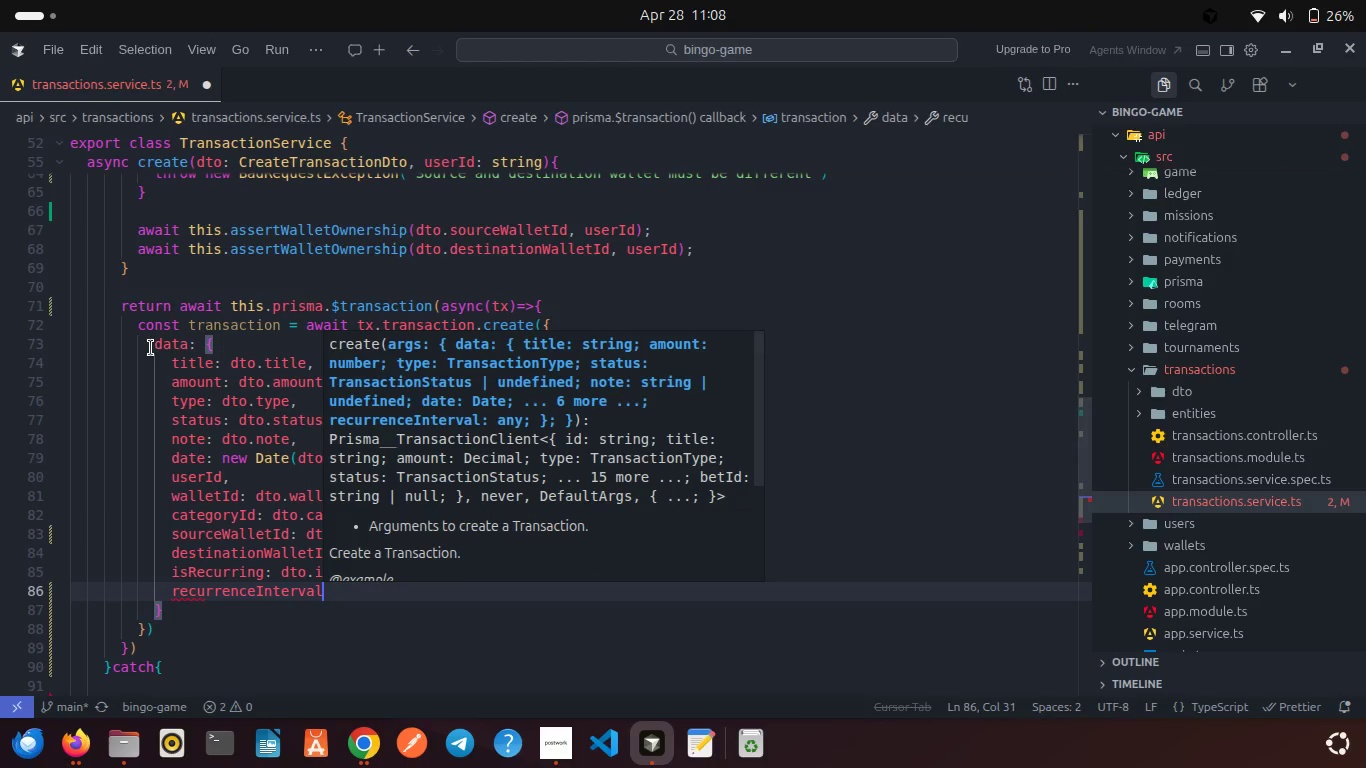 
type(: dto.rec)
 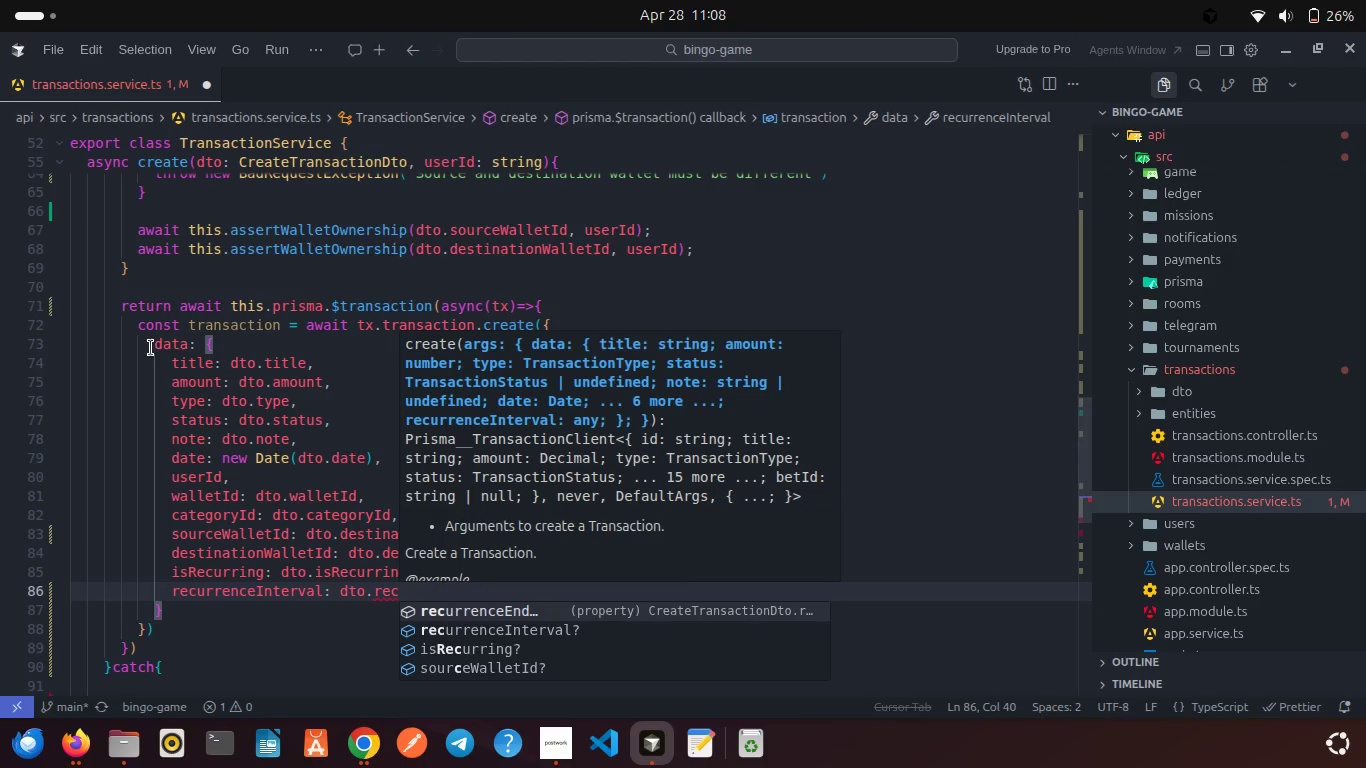 
key(ArrowDown)
 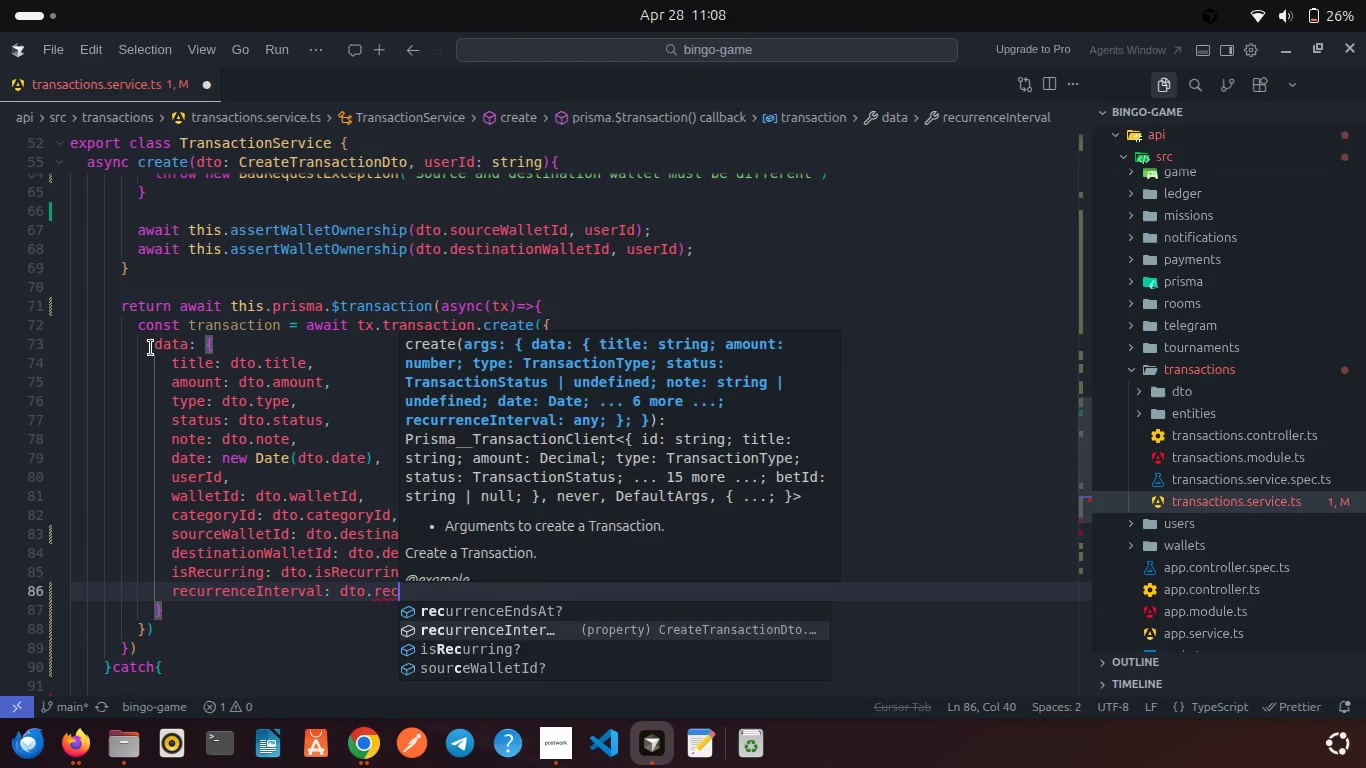 
key(Enter)
 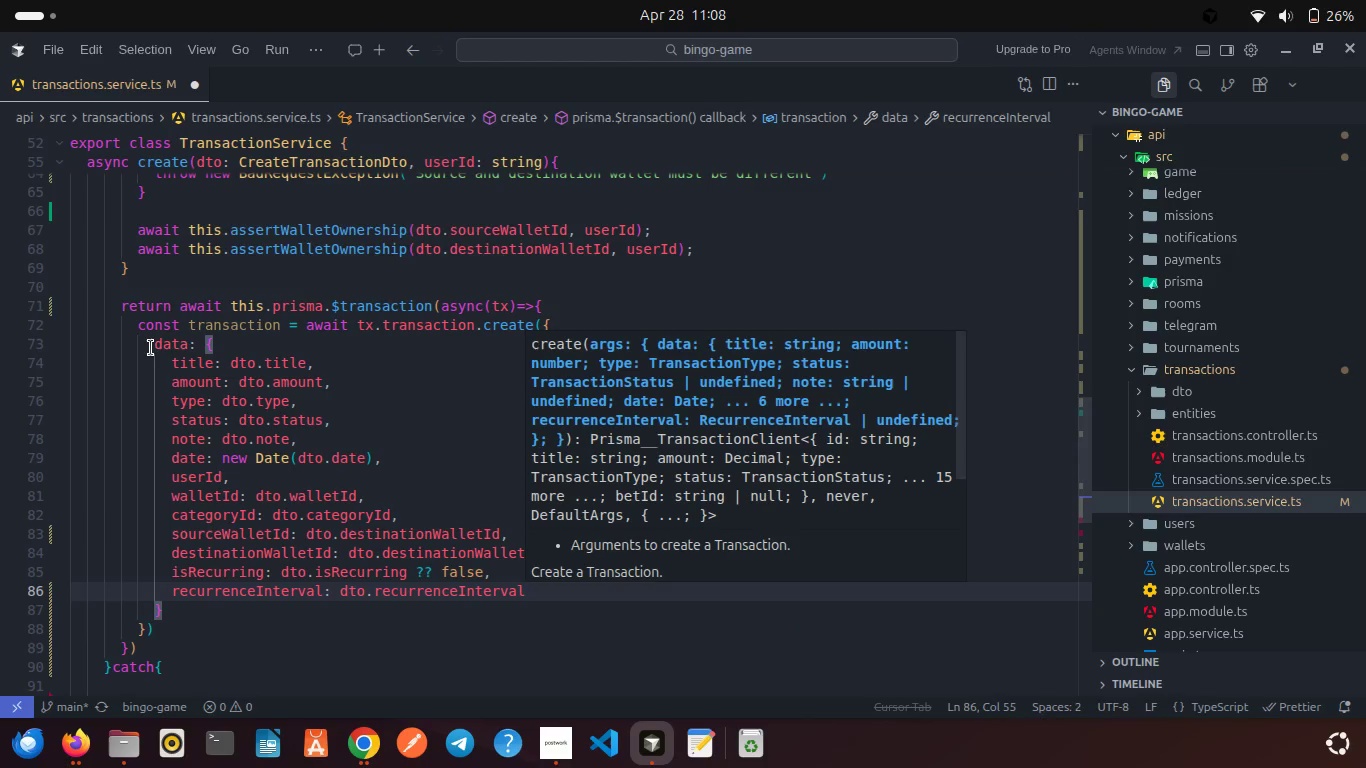 
key(Comma)
 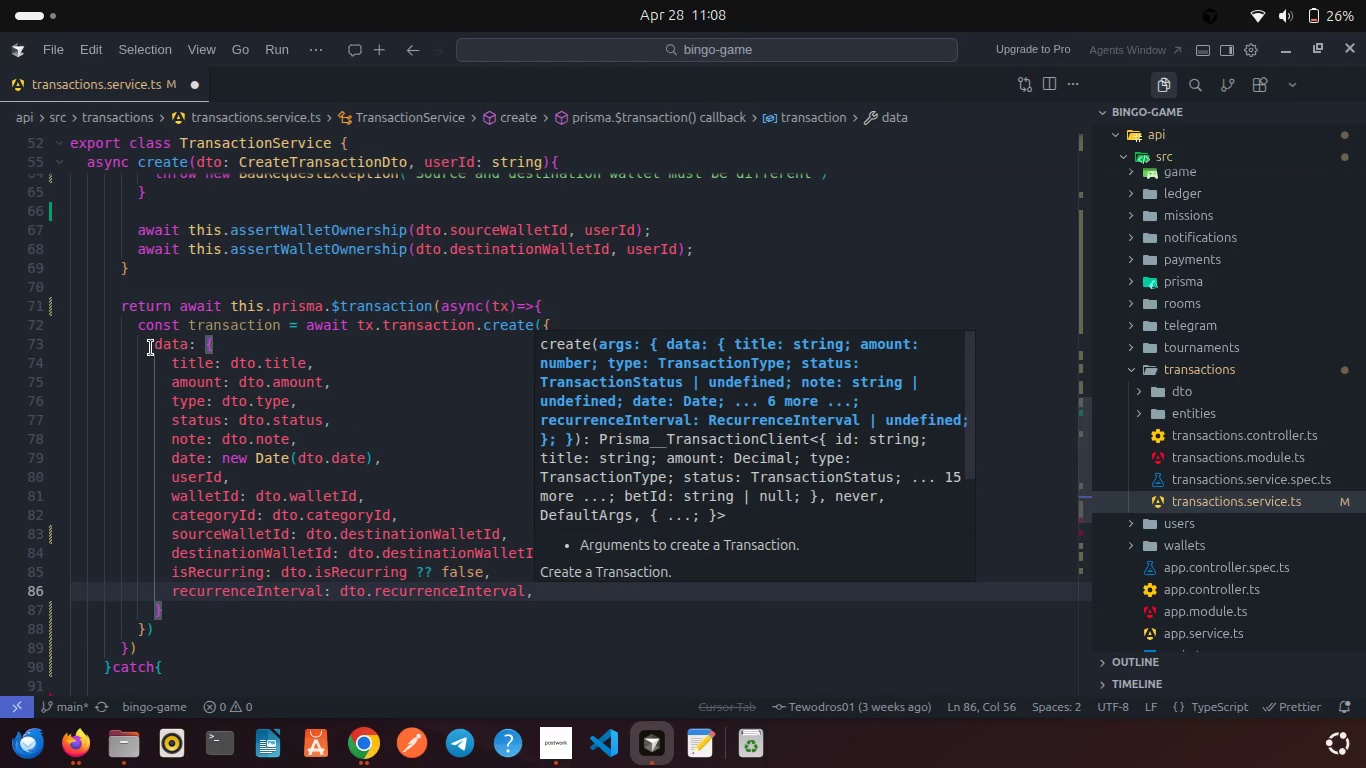 
key(Enter)
 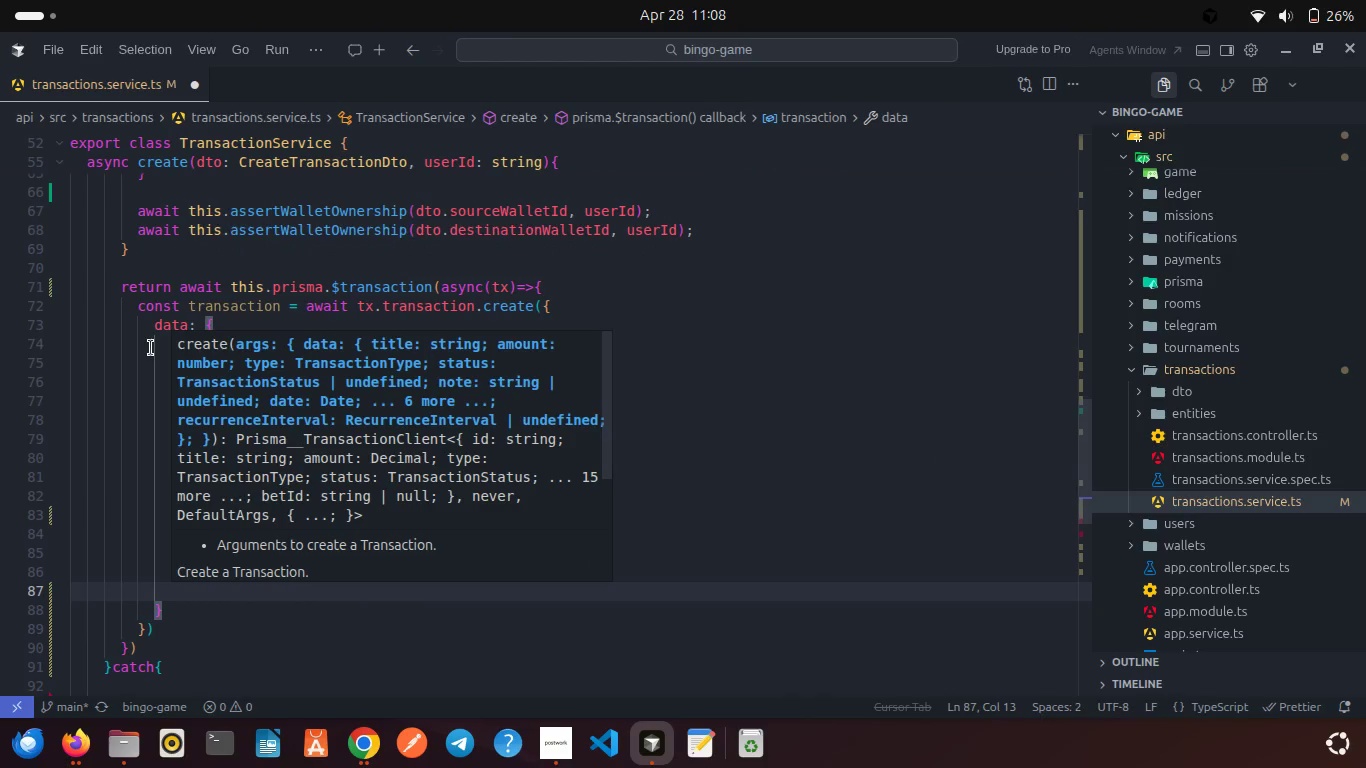 
type(recu)
 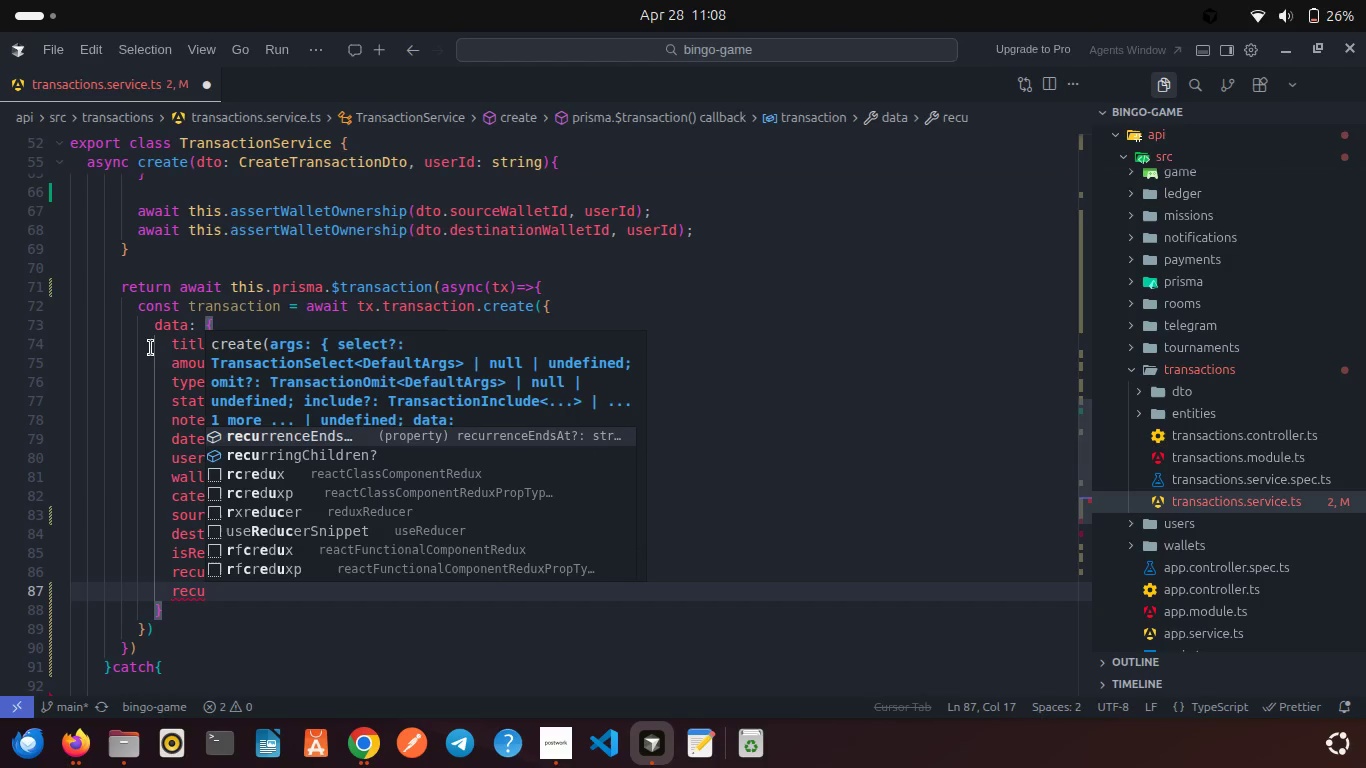 
key(Enter)
 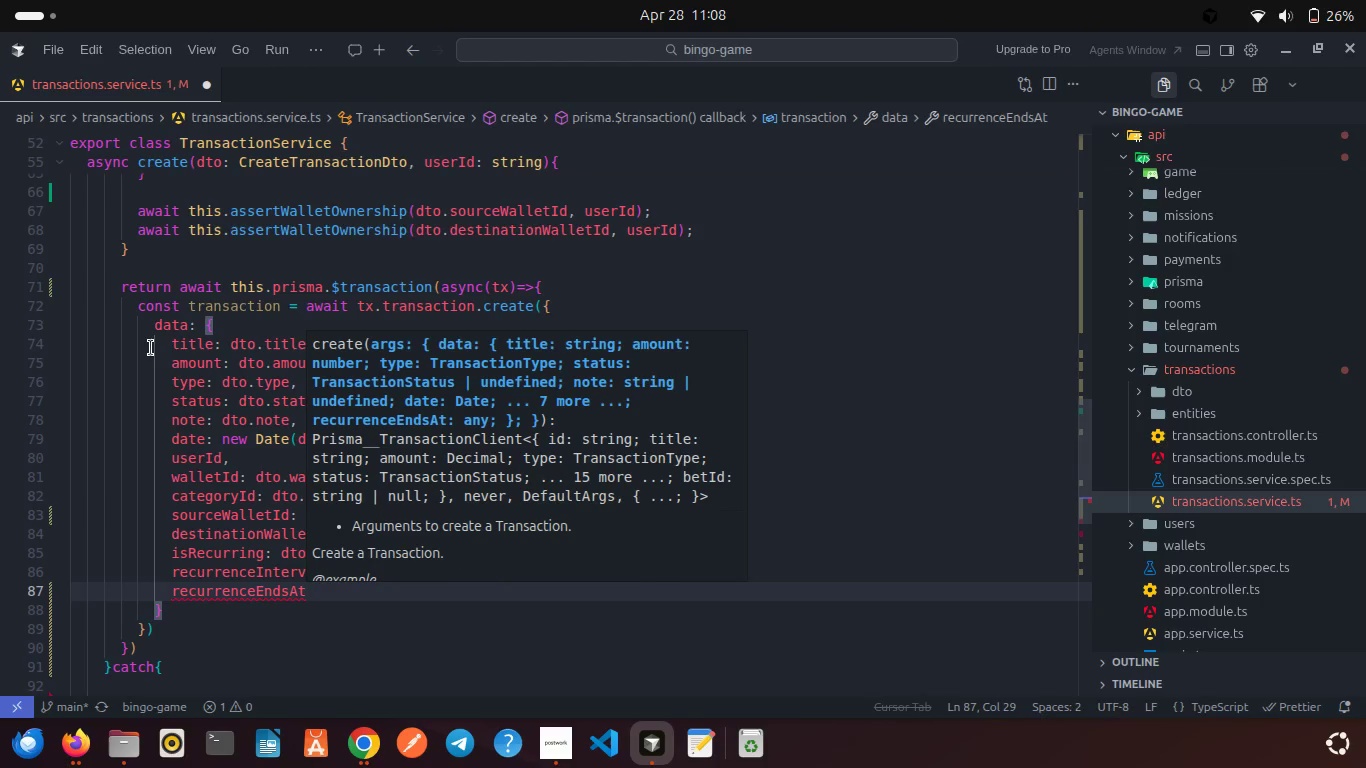 
type(: dto)
 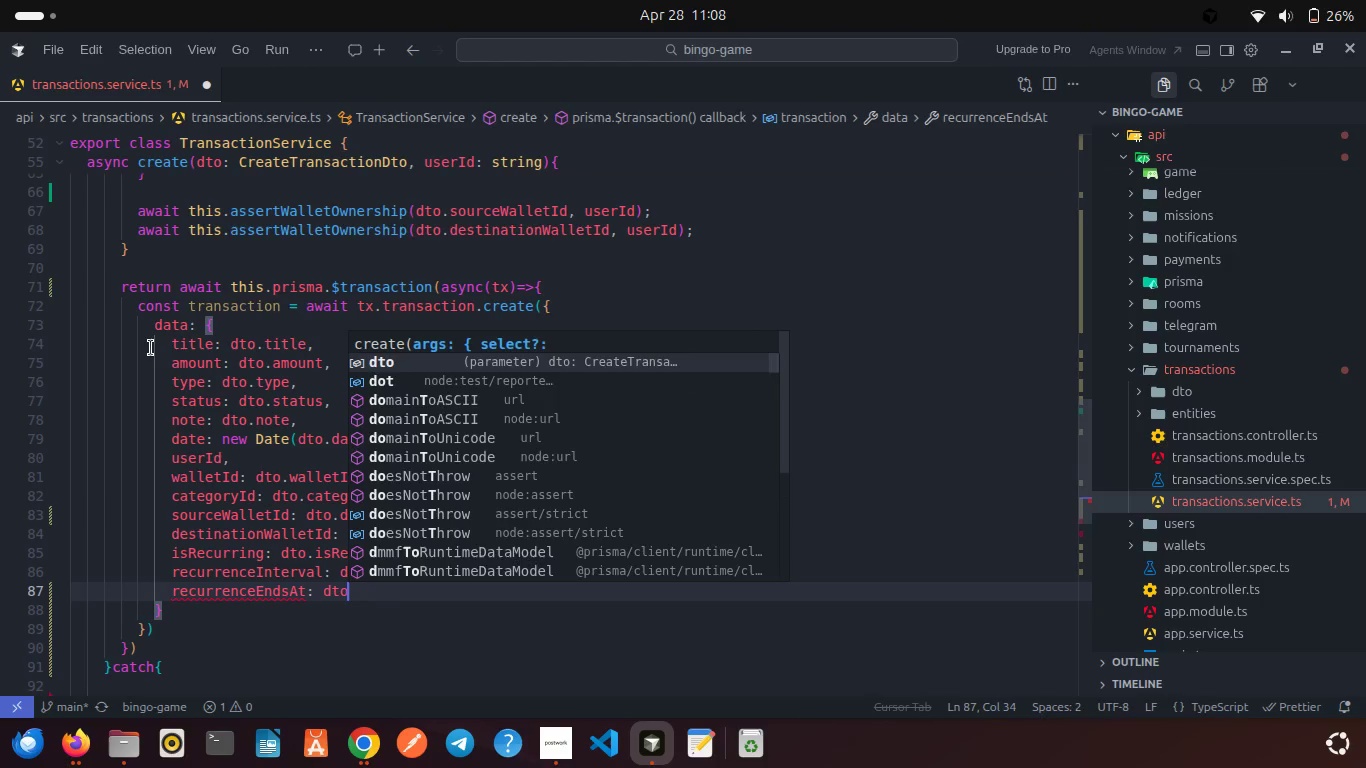 
key(Enter)
 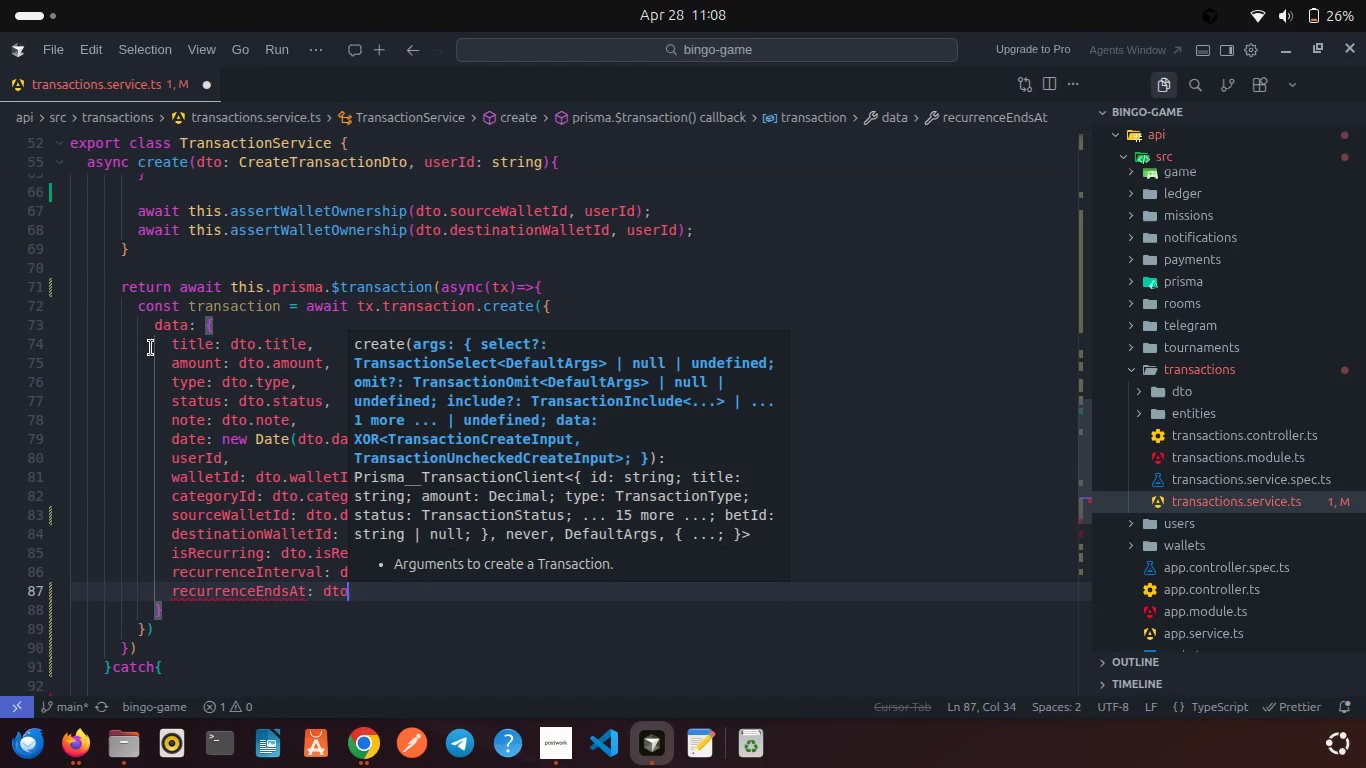 
type(.re)
 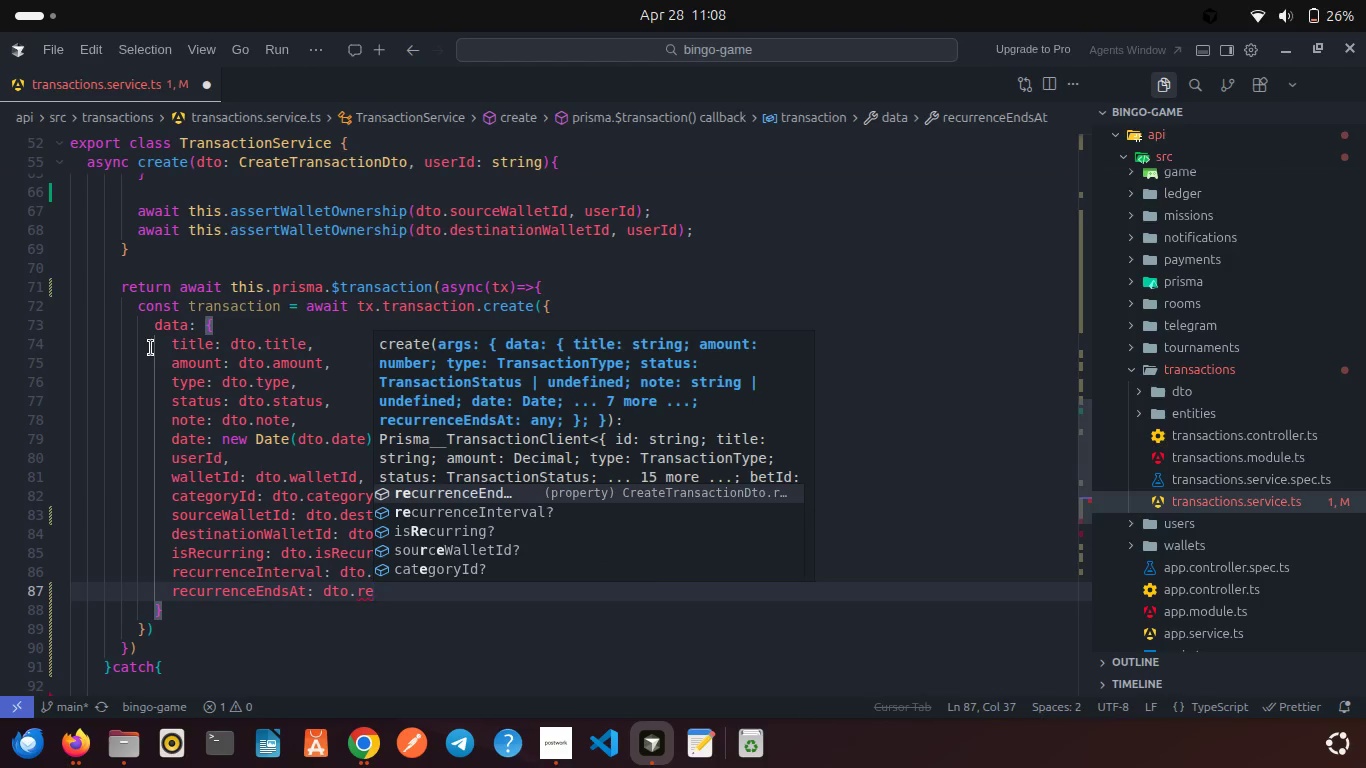 
key(Enter)
 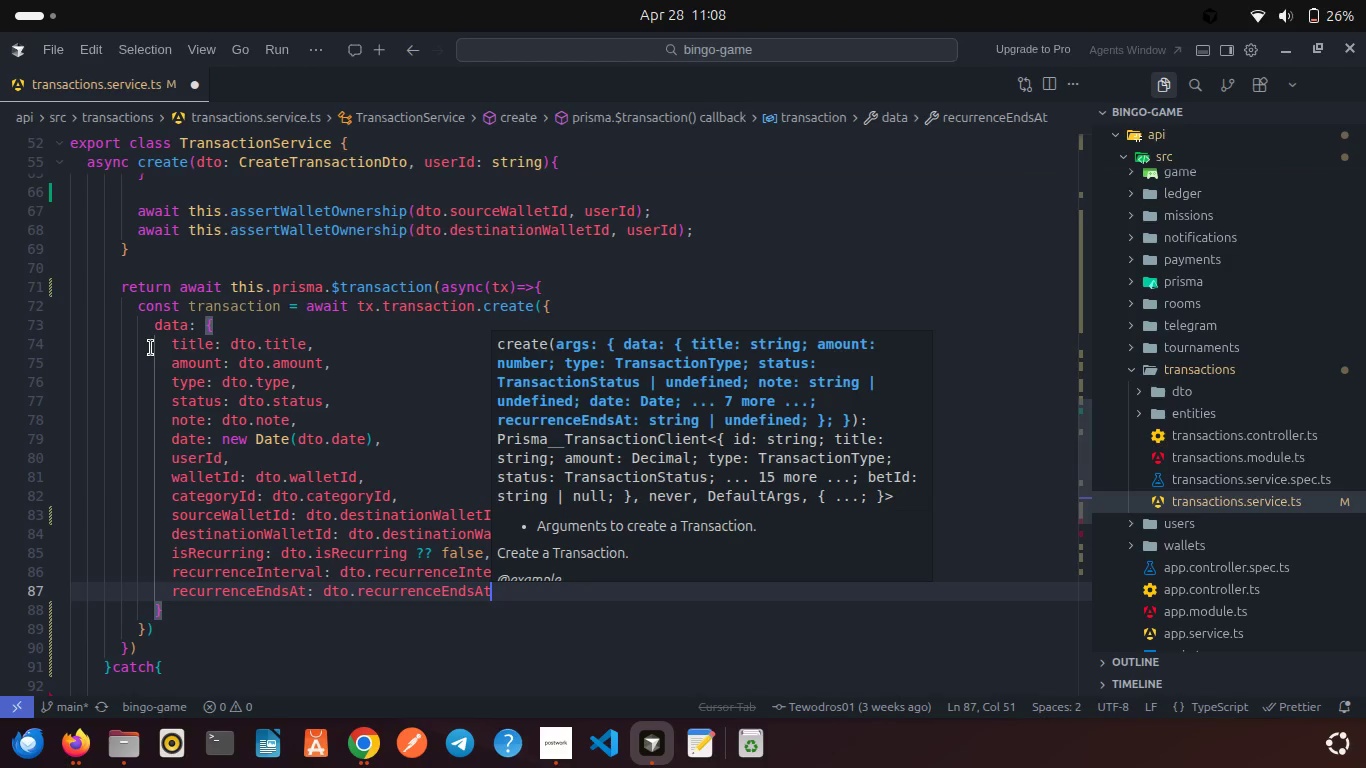 
type( : new Da)
 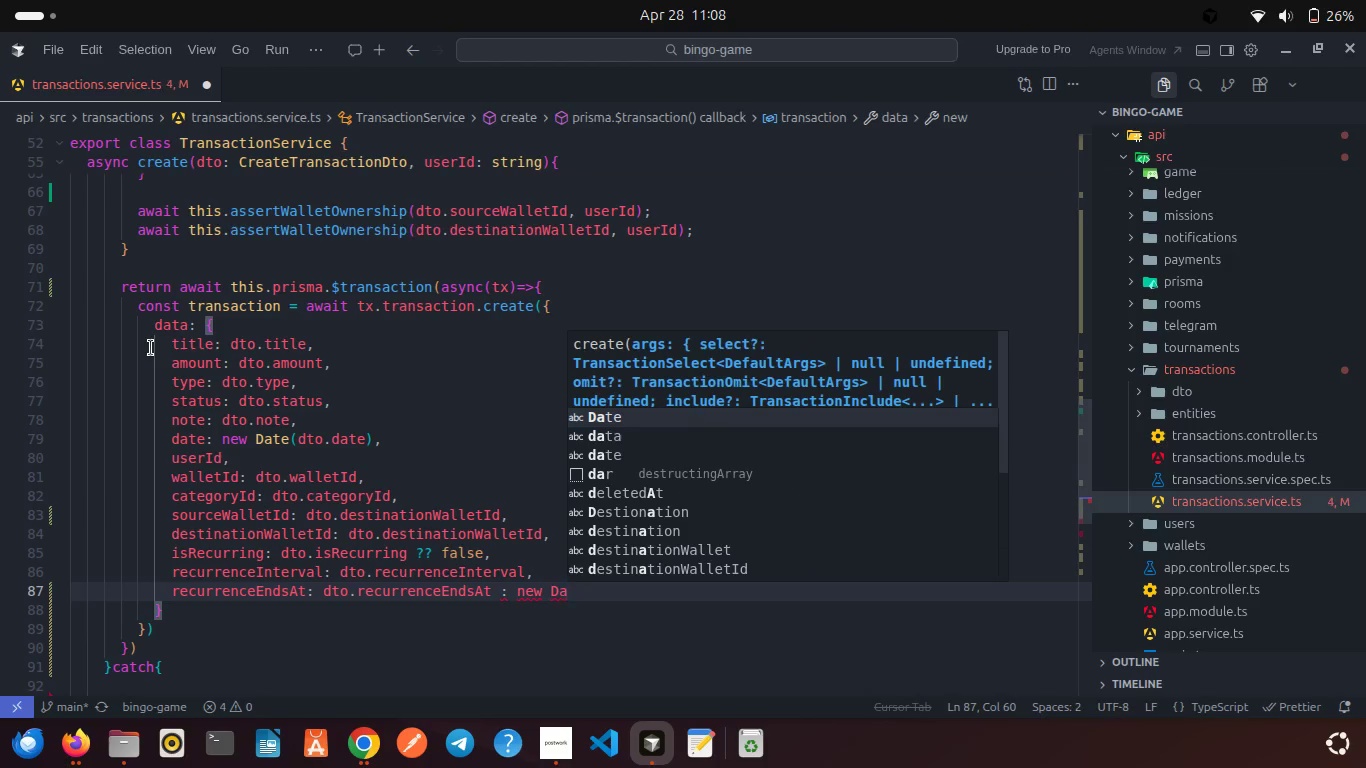 
key(Enter)
 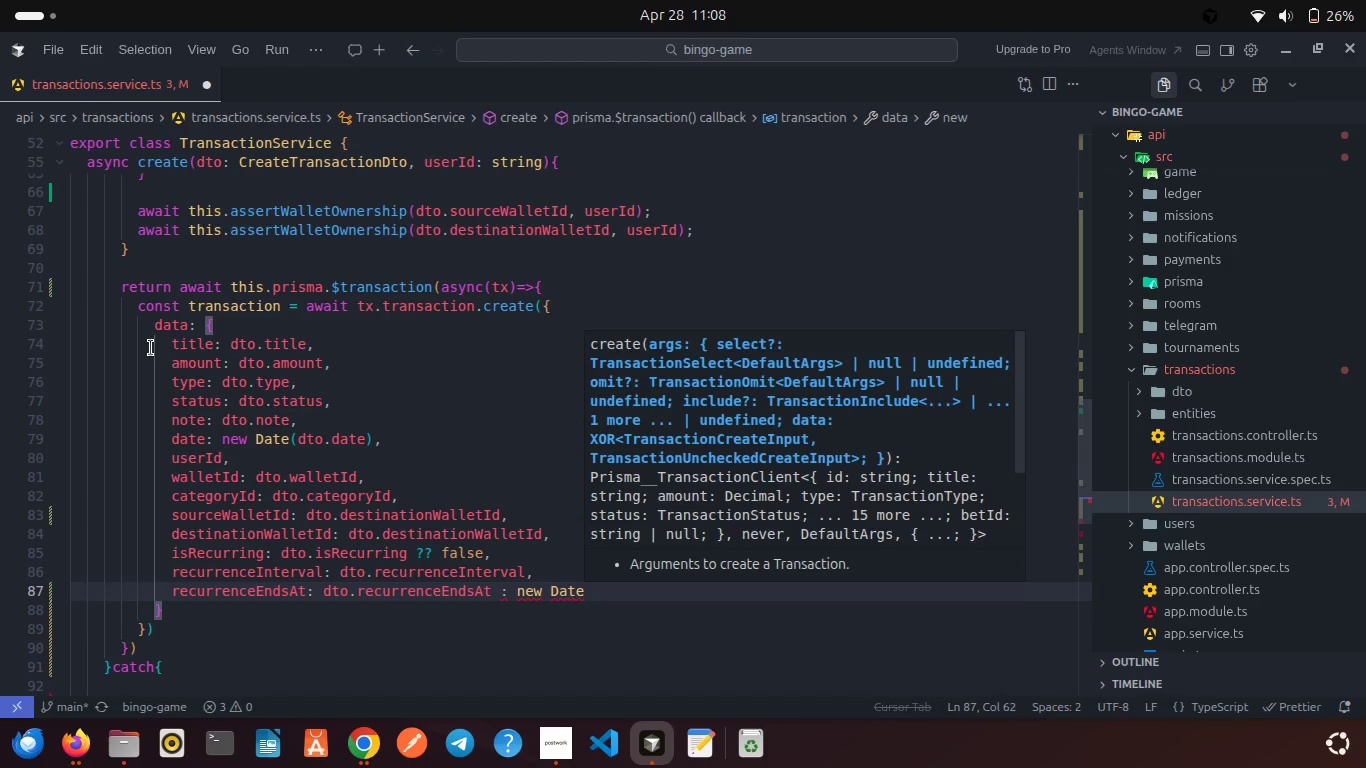 
type((dto.re)
 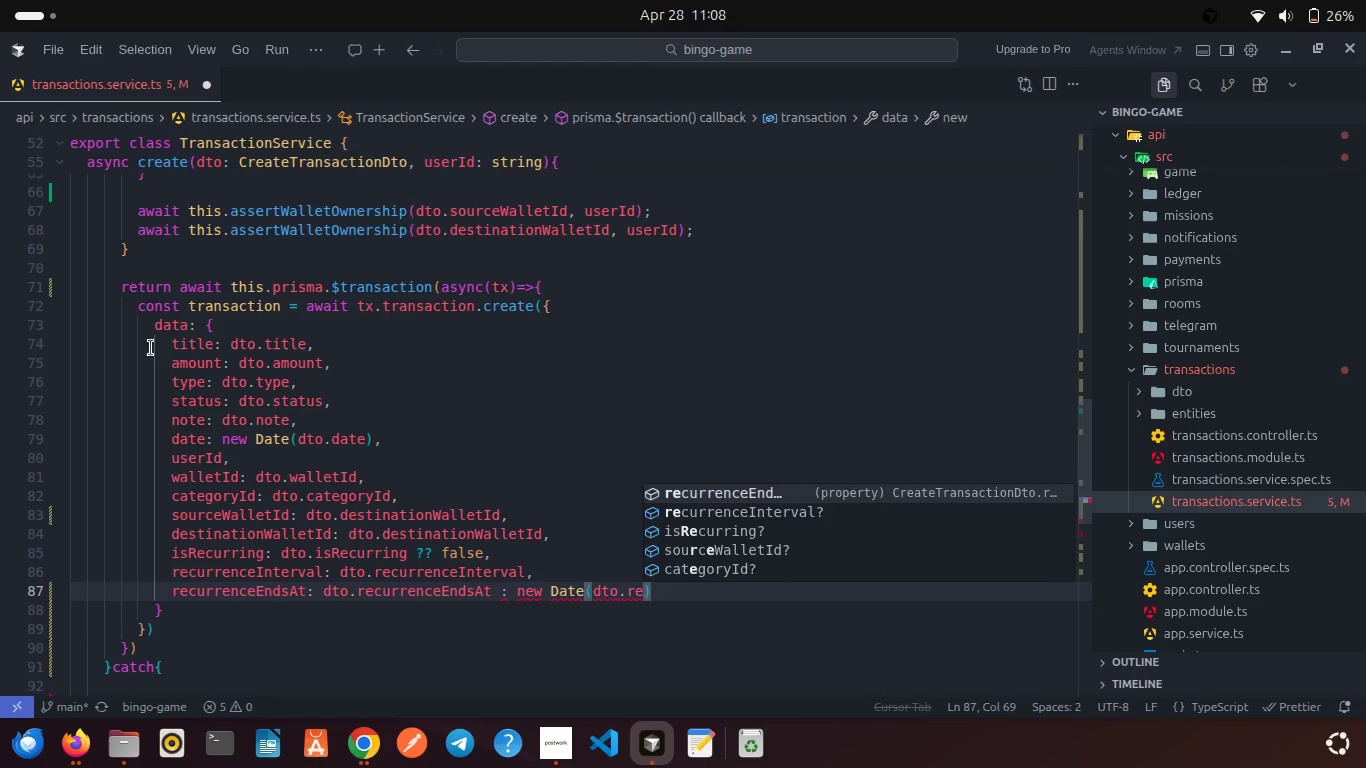 
key(Enter)
 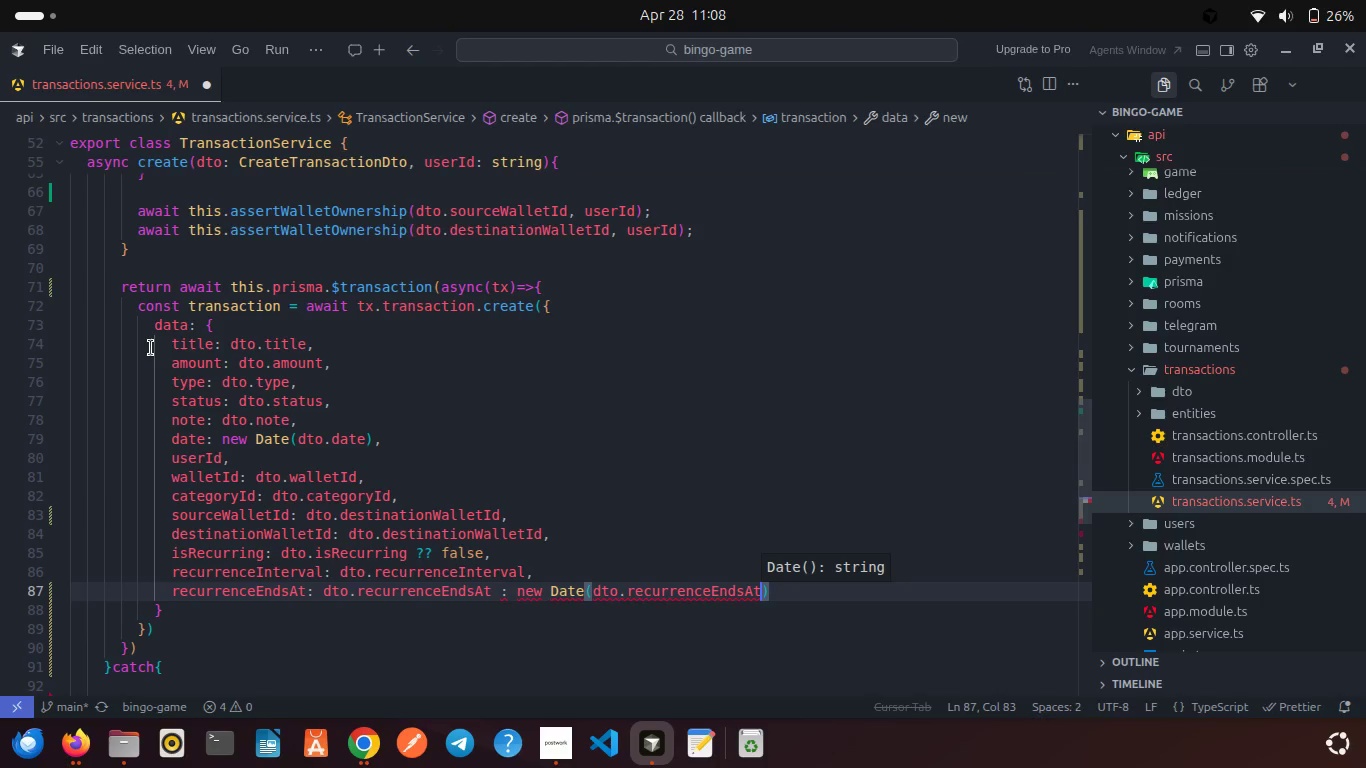 
key(ArrowRight)
 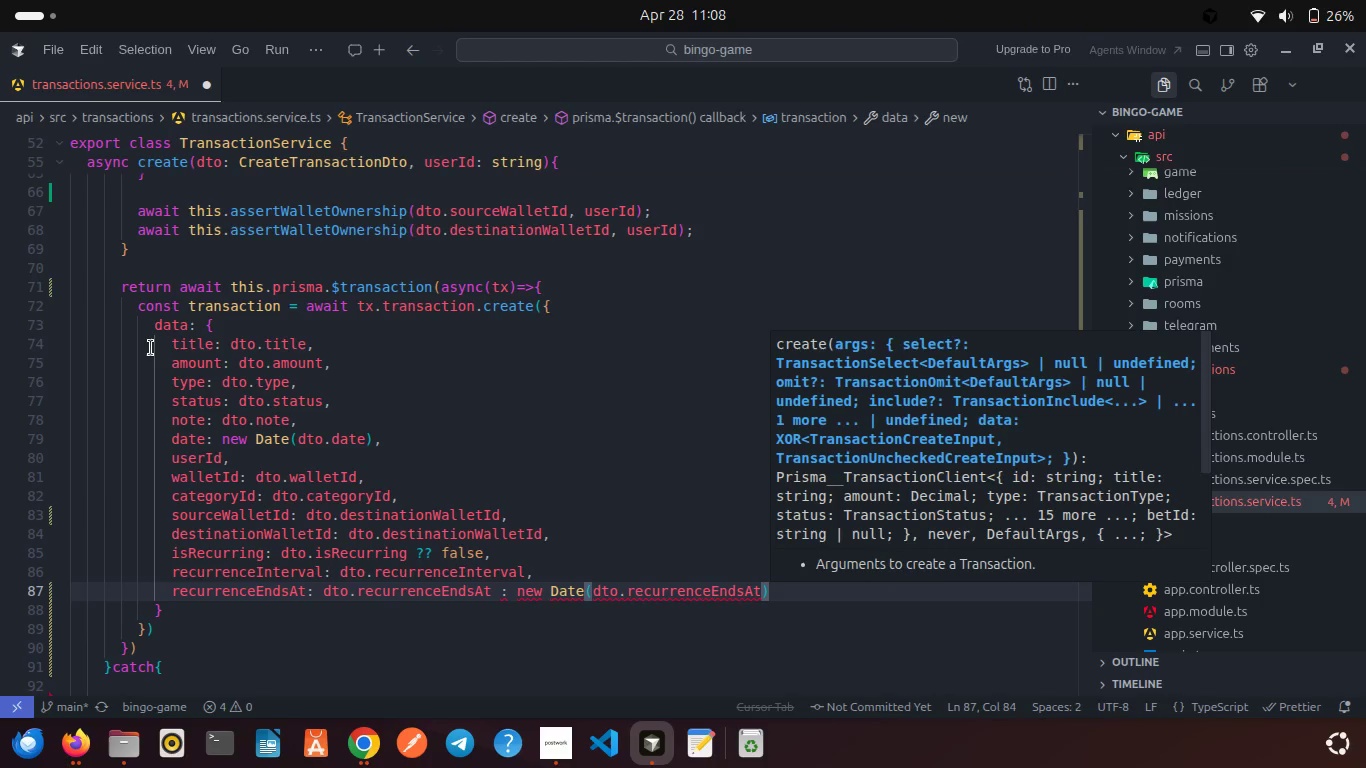 
type( : unde)
 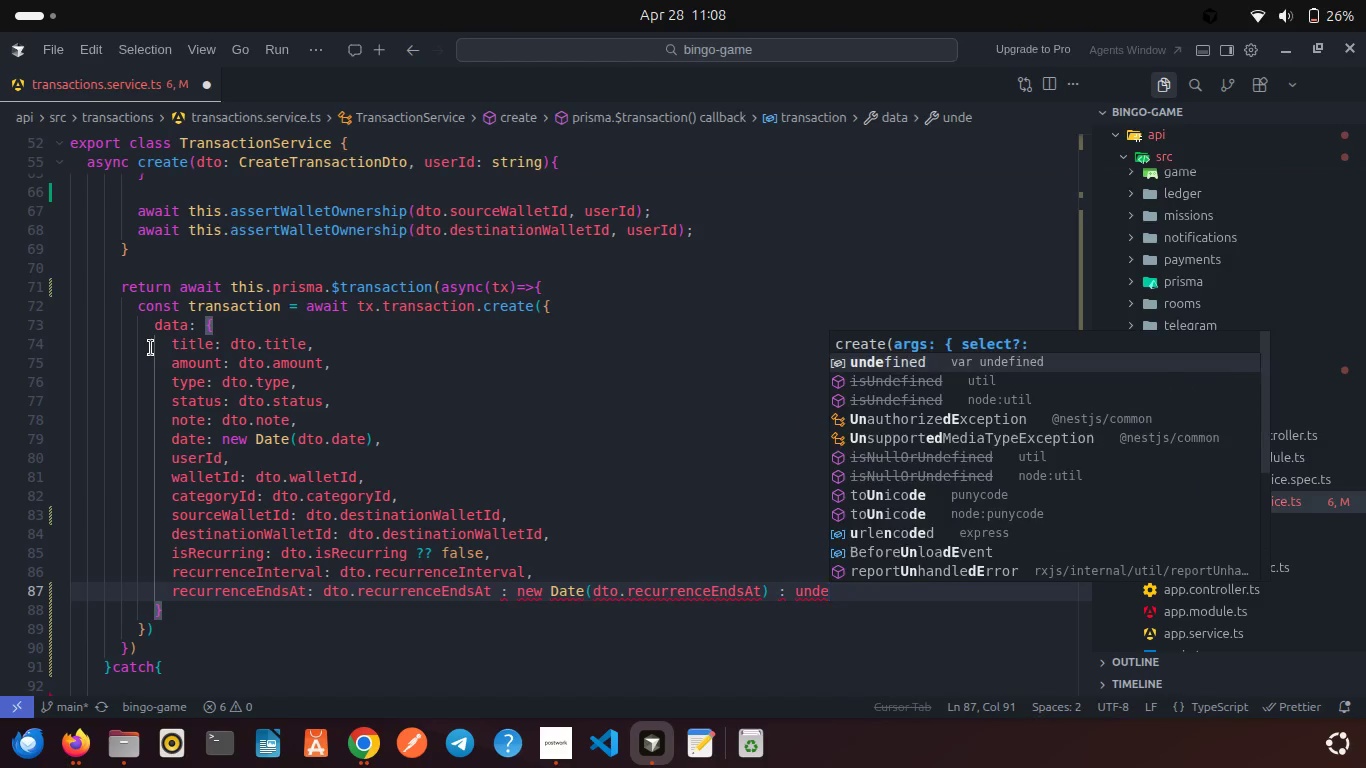 
key(Enter)
 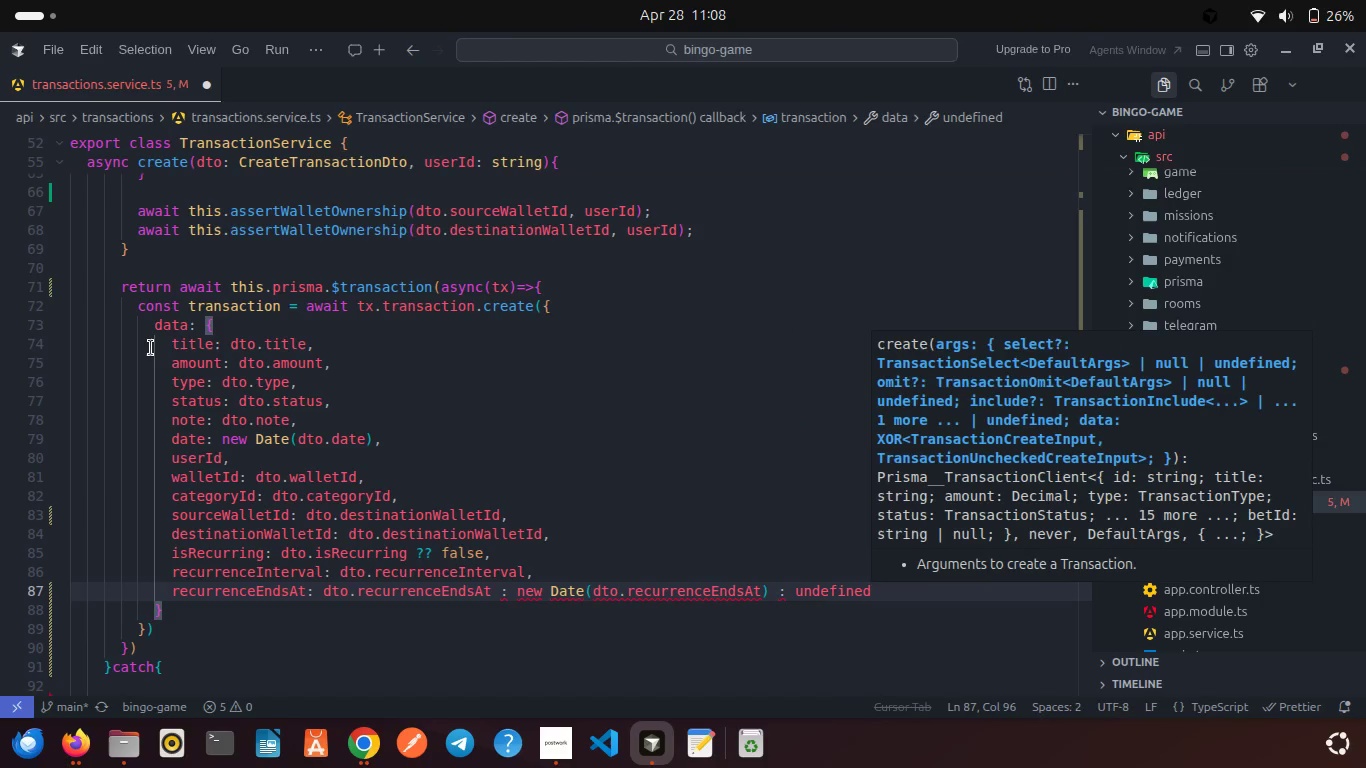 
key(Semicolon)
 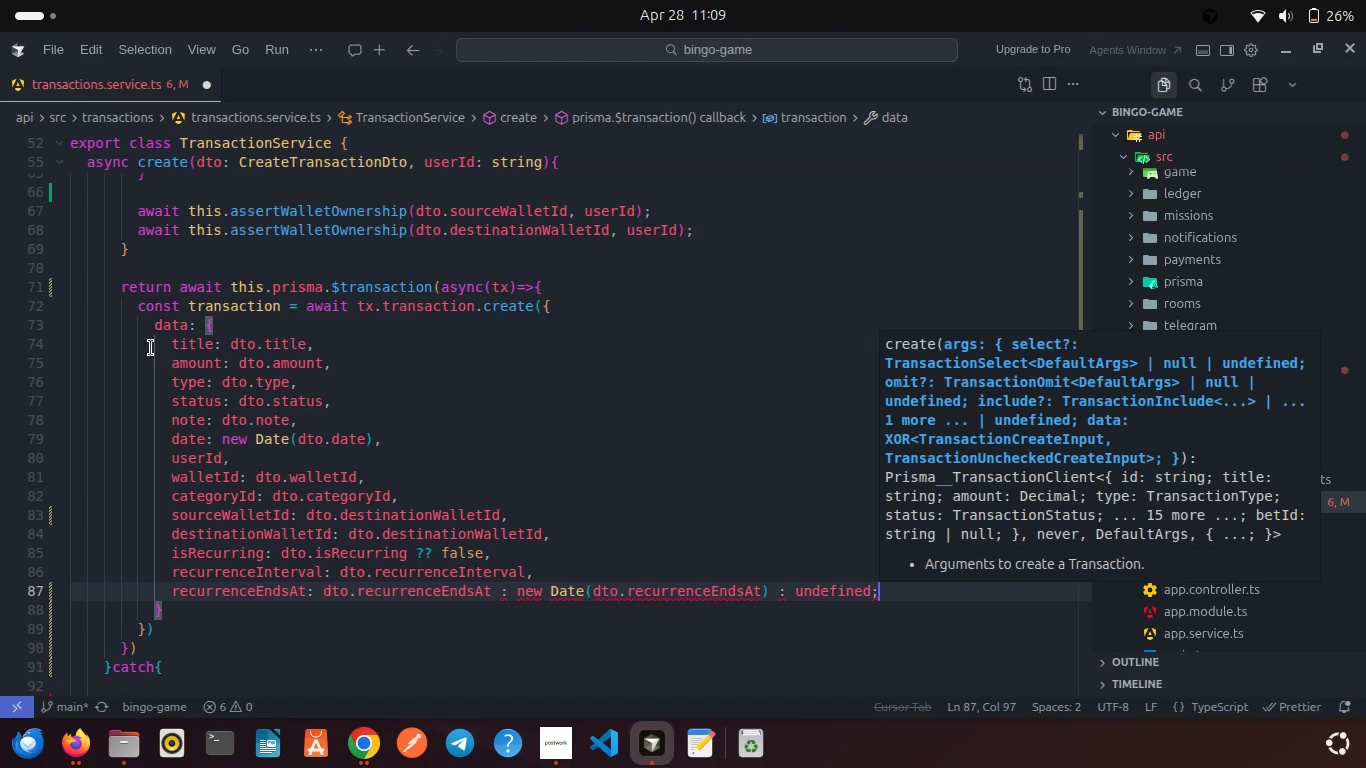 
hold_key(key=ArrowLeft, duration=1.5)
 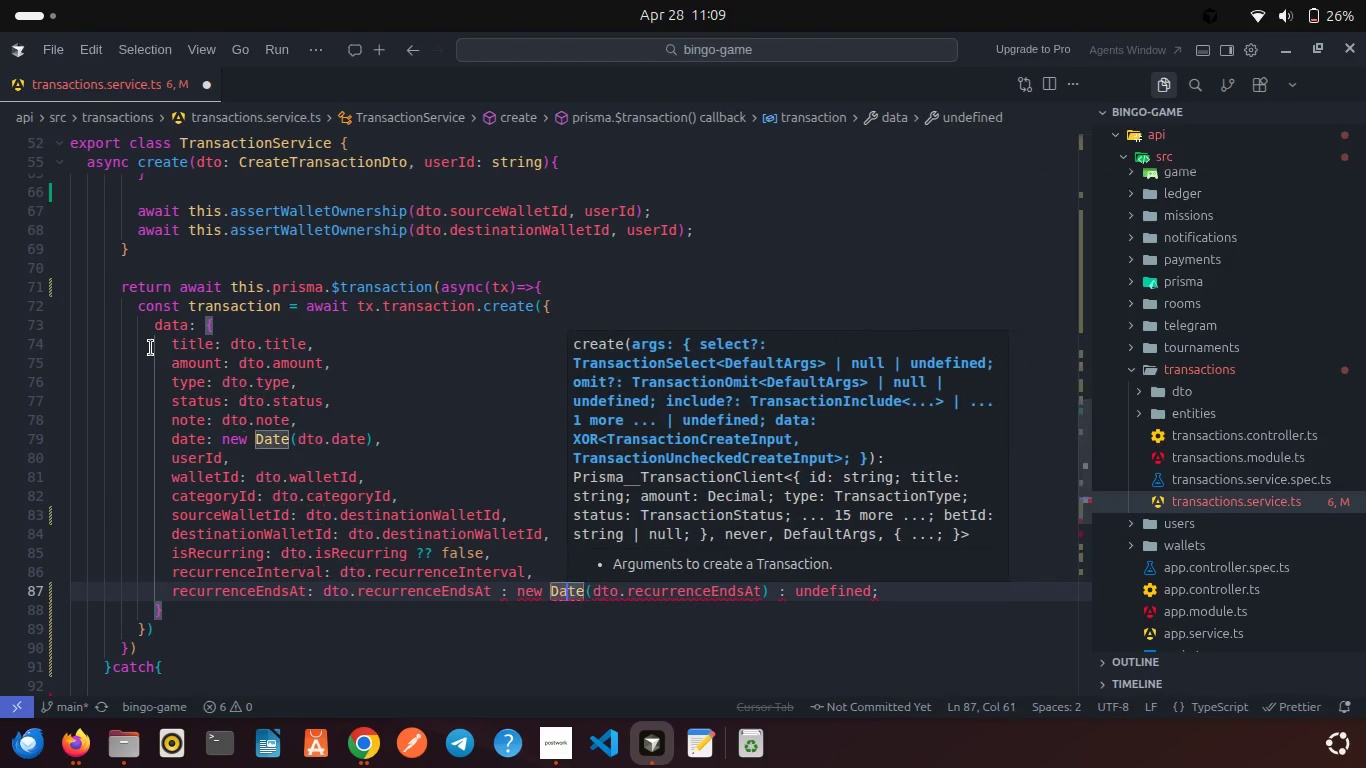 
key(ArrowLeft)
 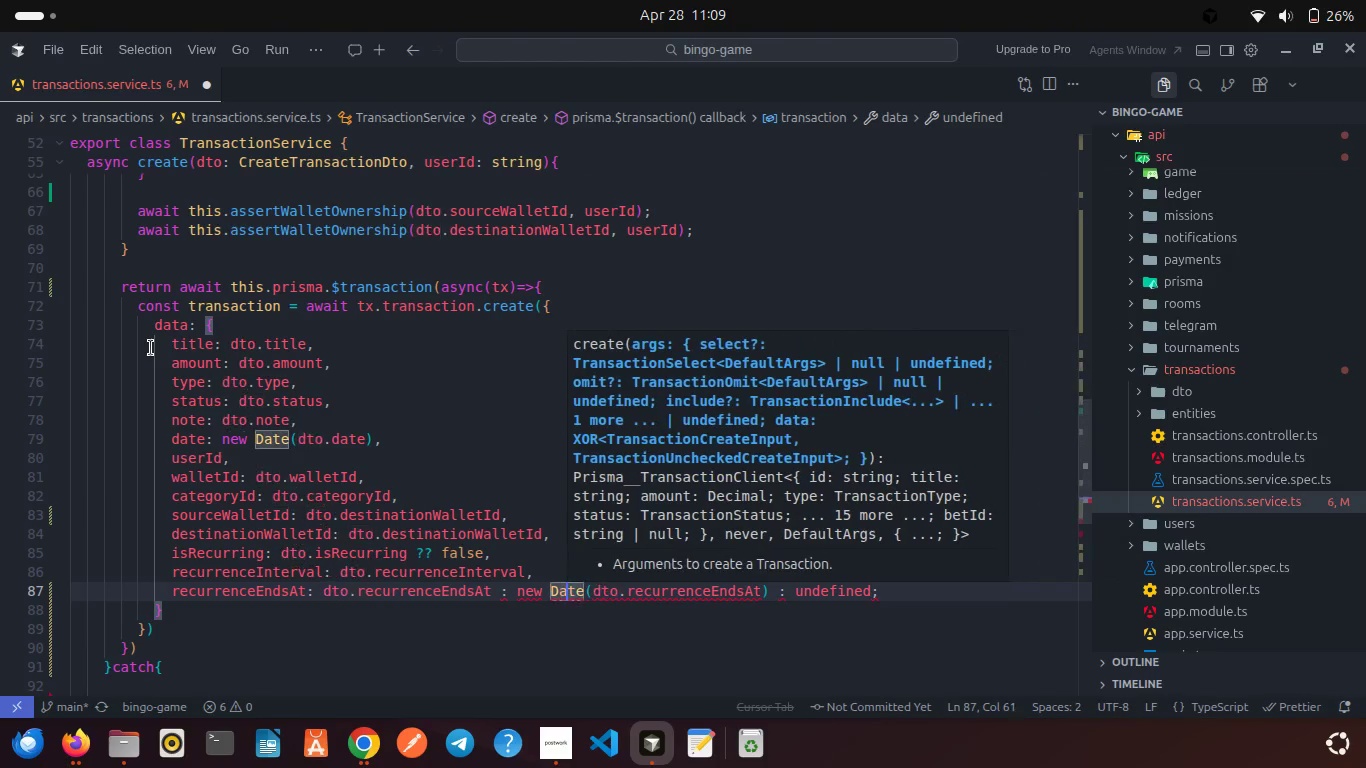 
key(ArrowLeft)
 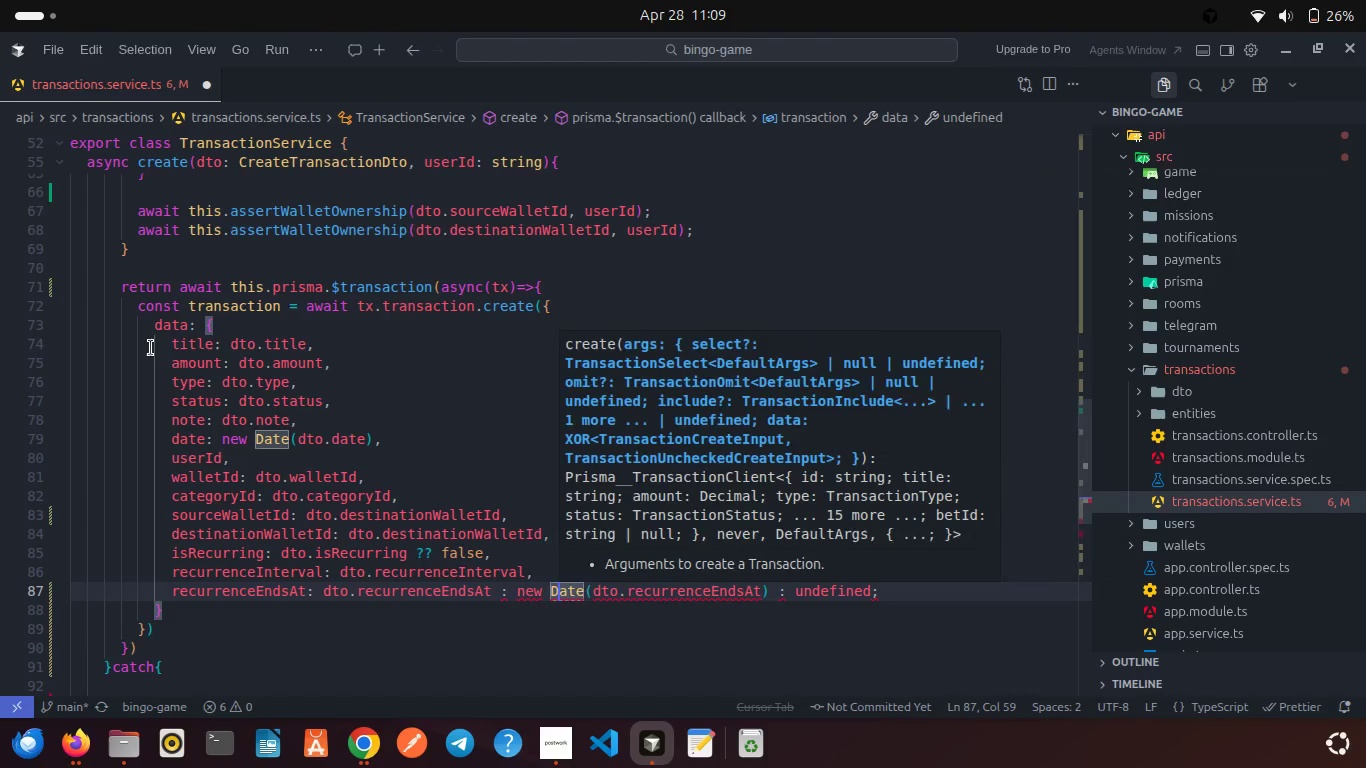 
key(ArrowLeft)
 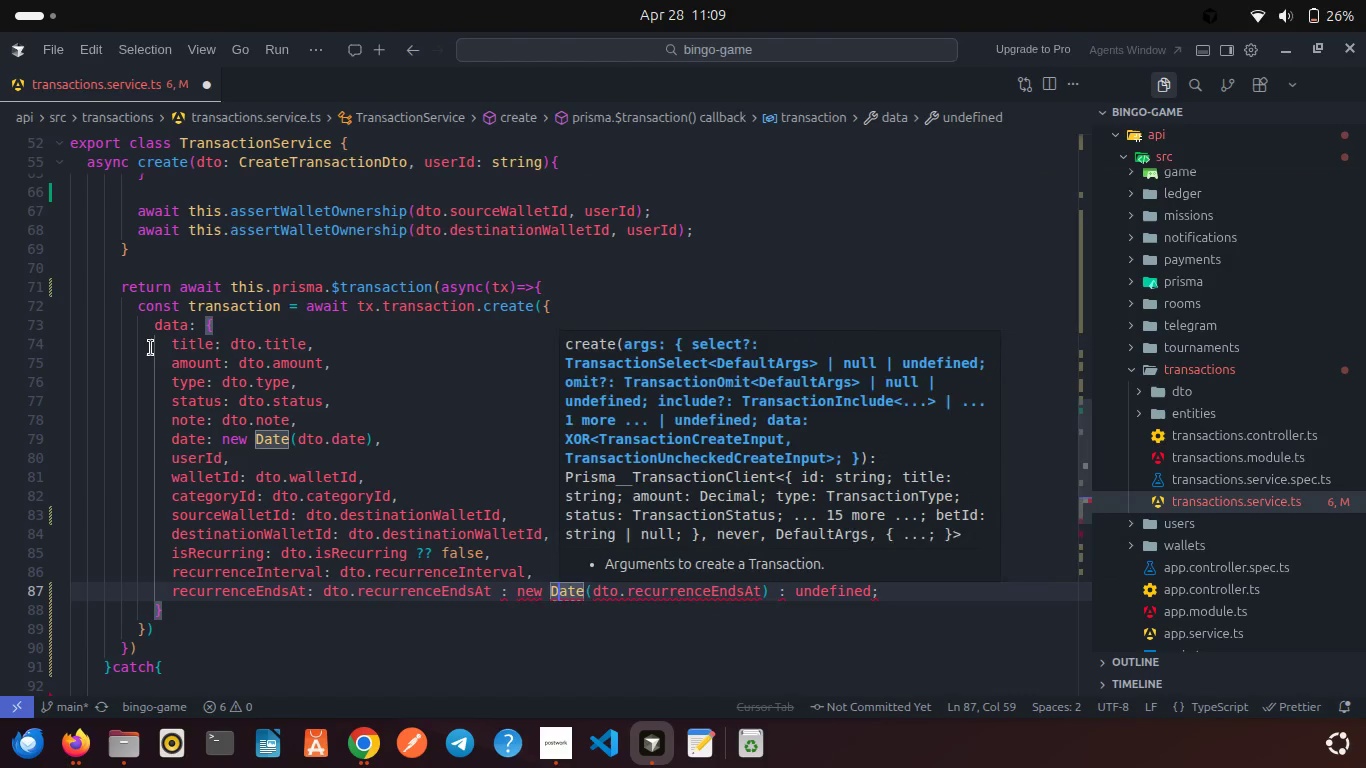 
key(ArrowLeft)
 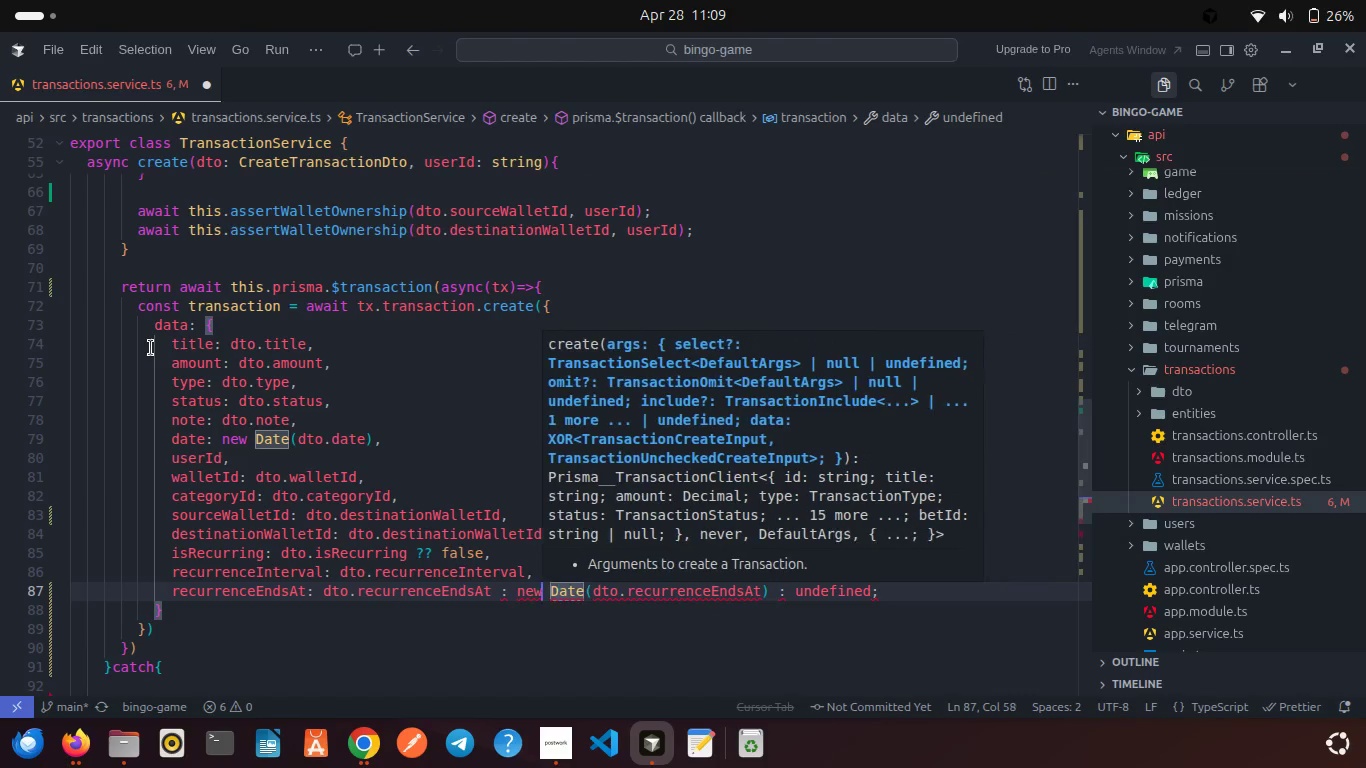 
key(ArrowLeft)
 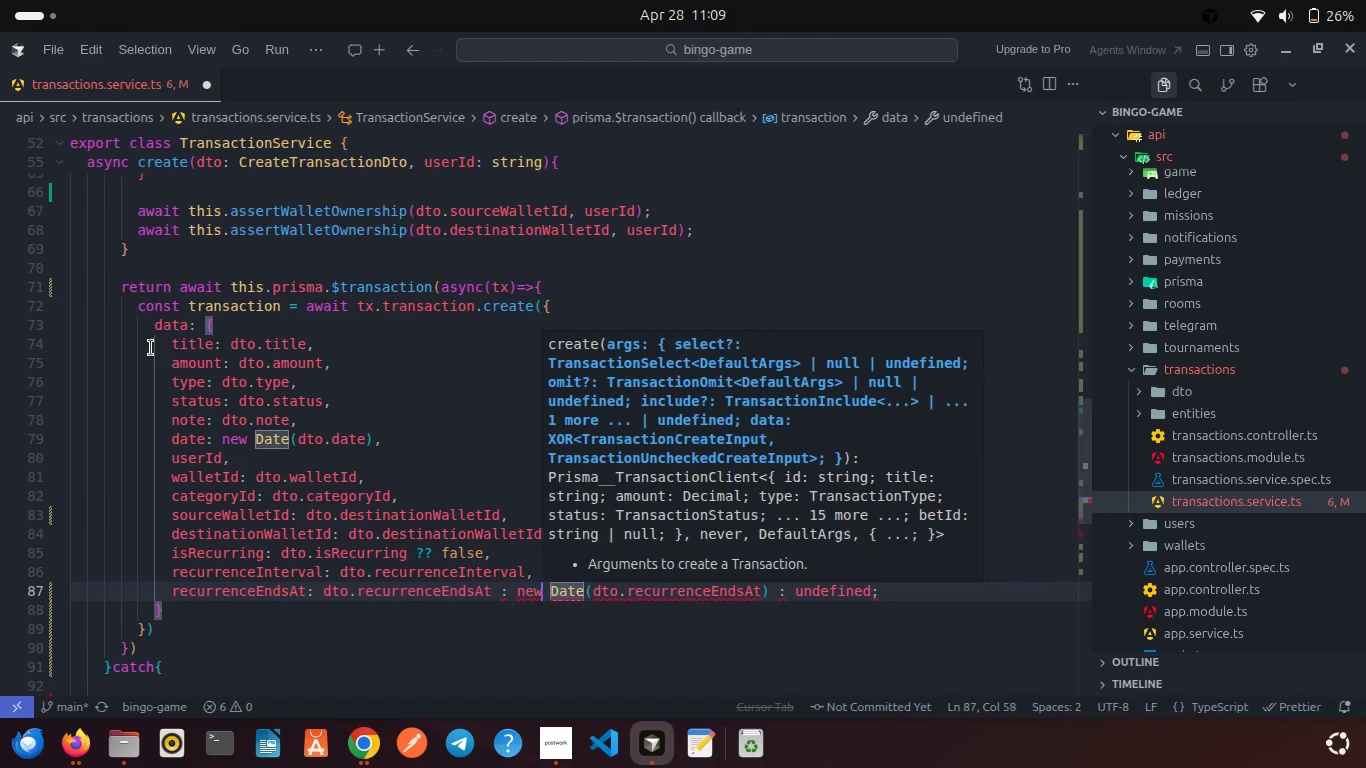 
key(ArrowLeft)
 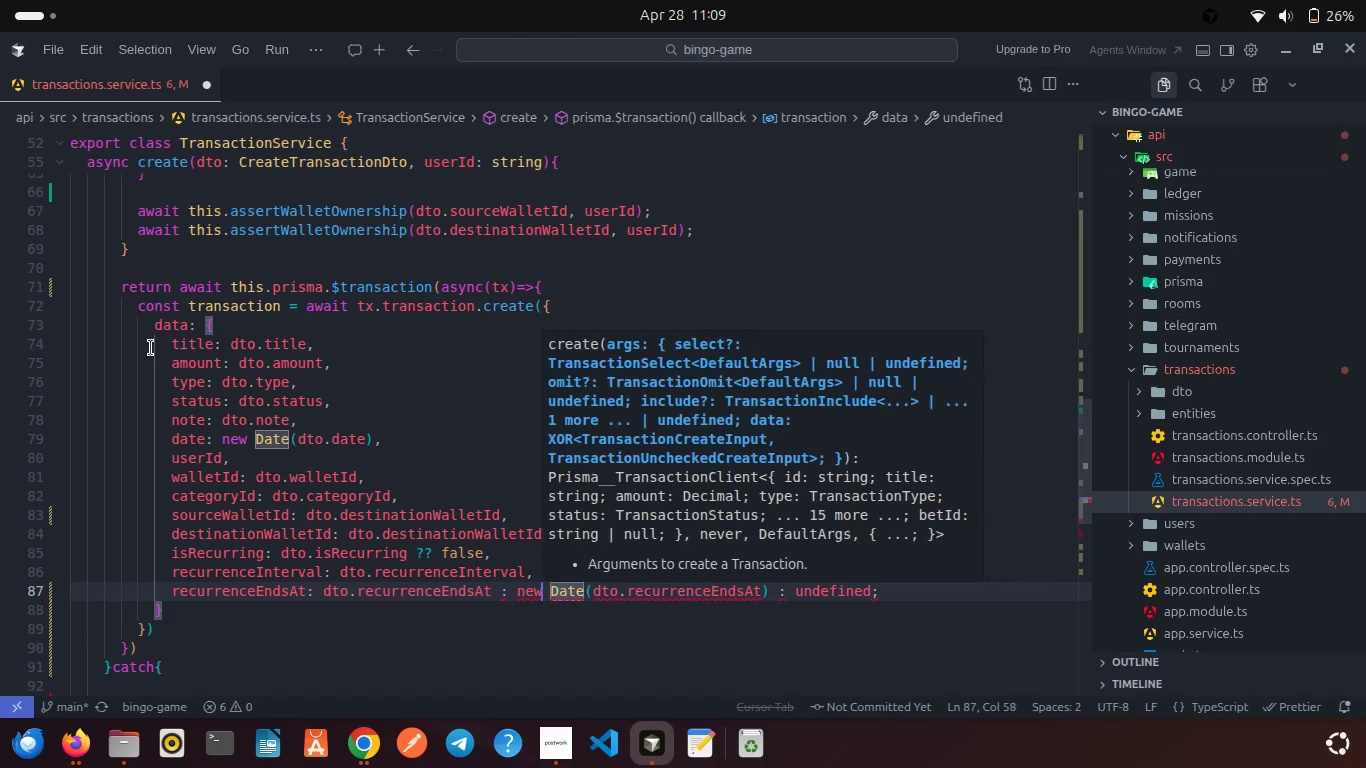 
key(ArrowLeft)
 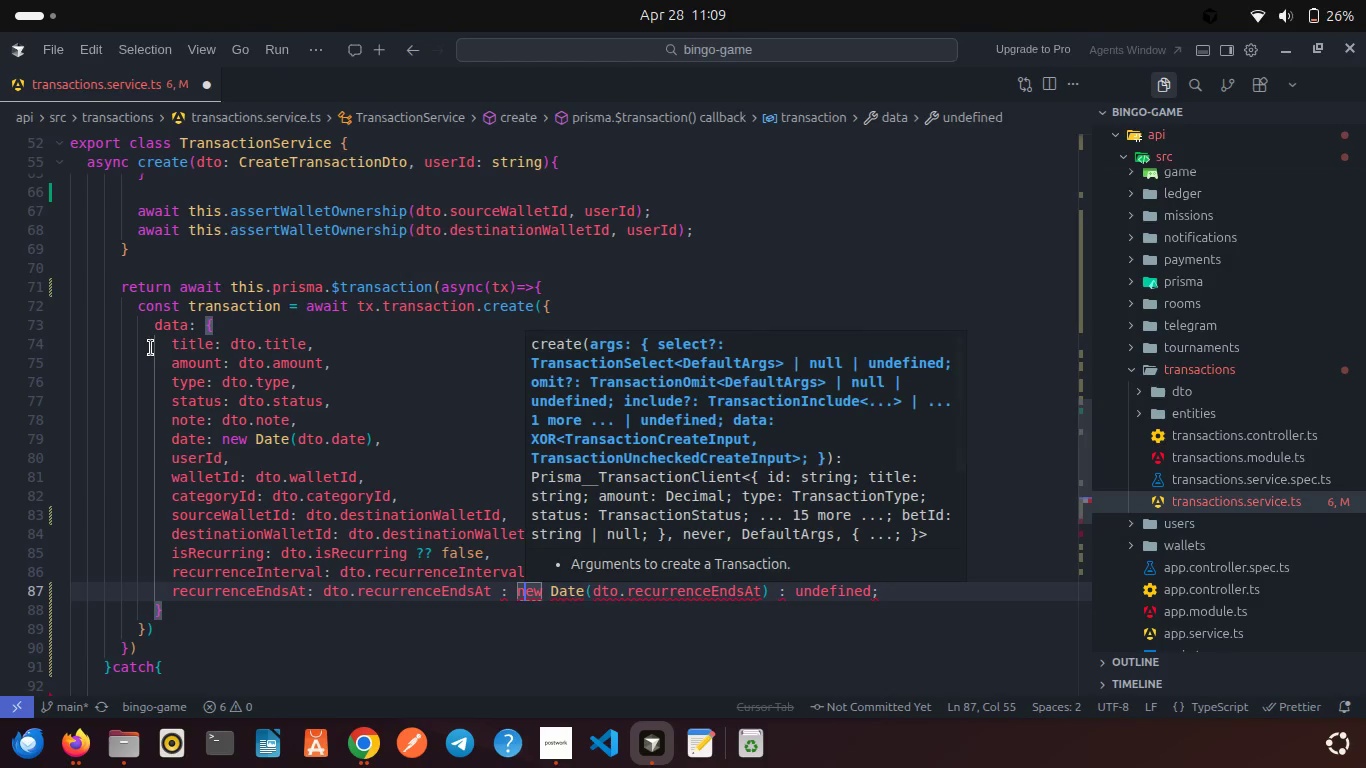 
key(ArrowLeft)
 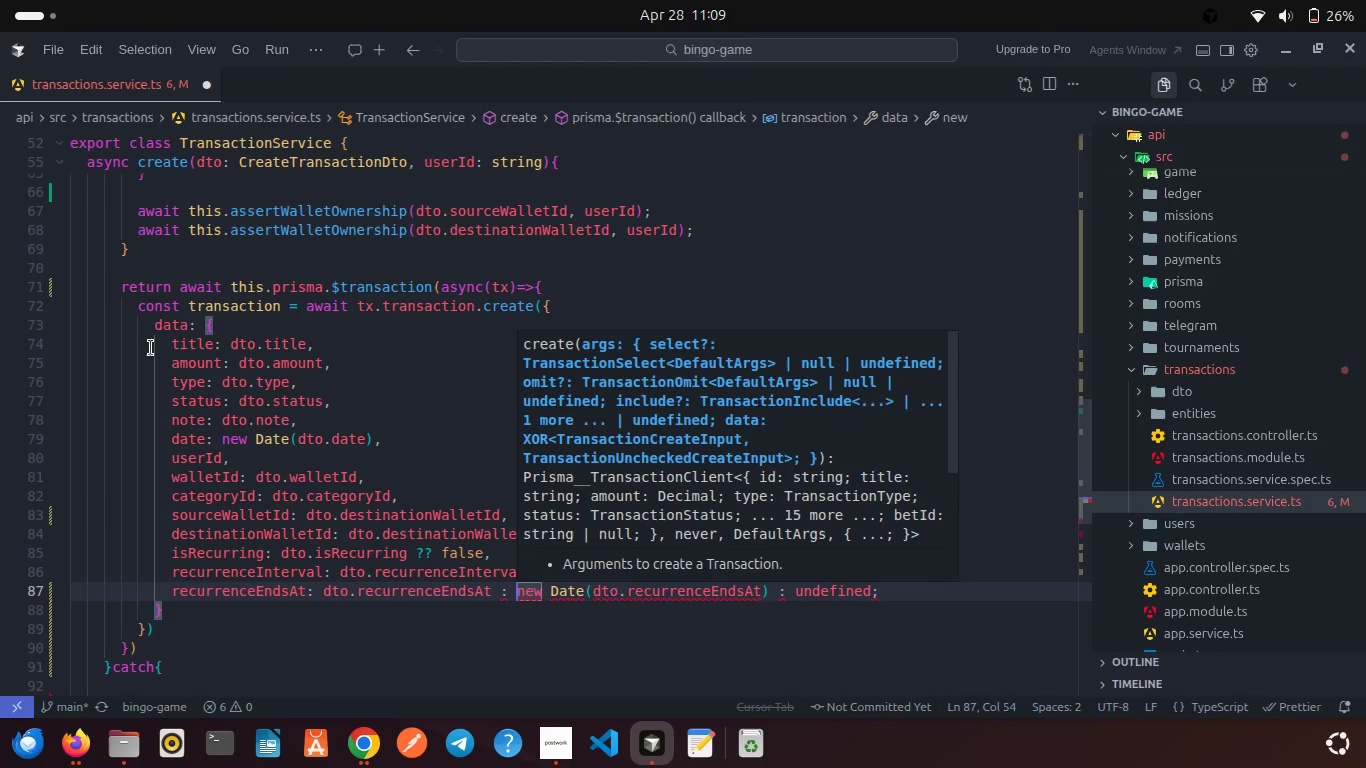 
key(ArrowLeft)
 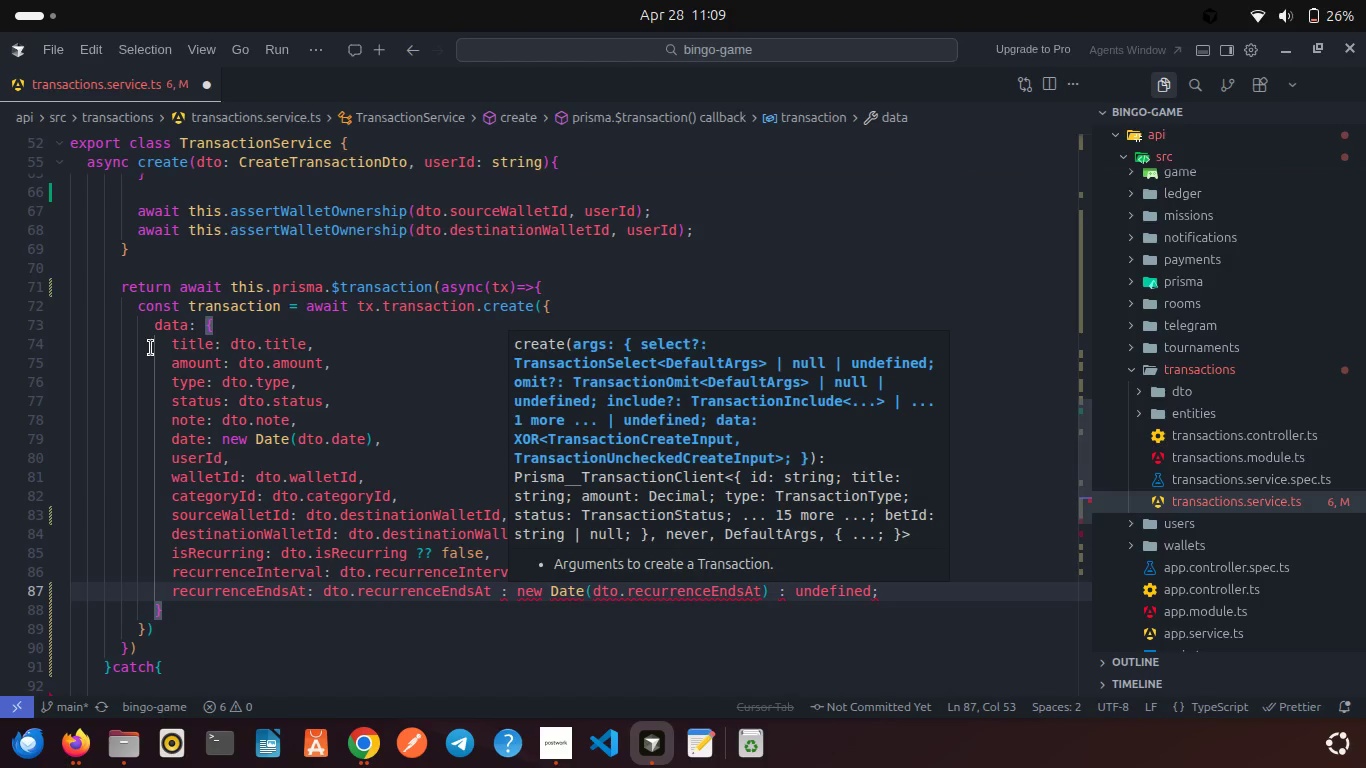 
key(Backspace)
 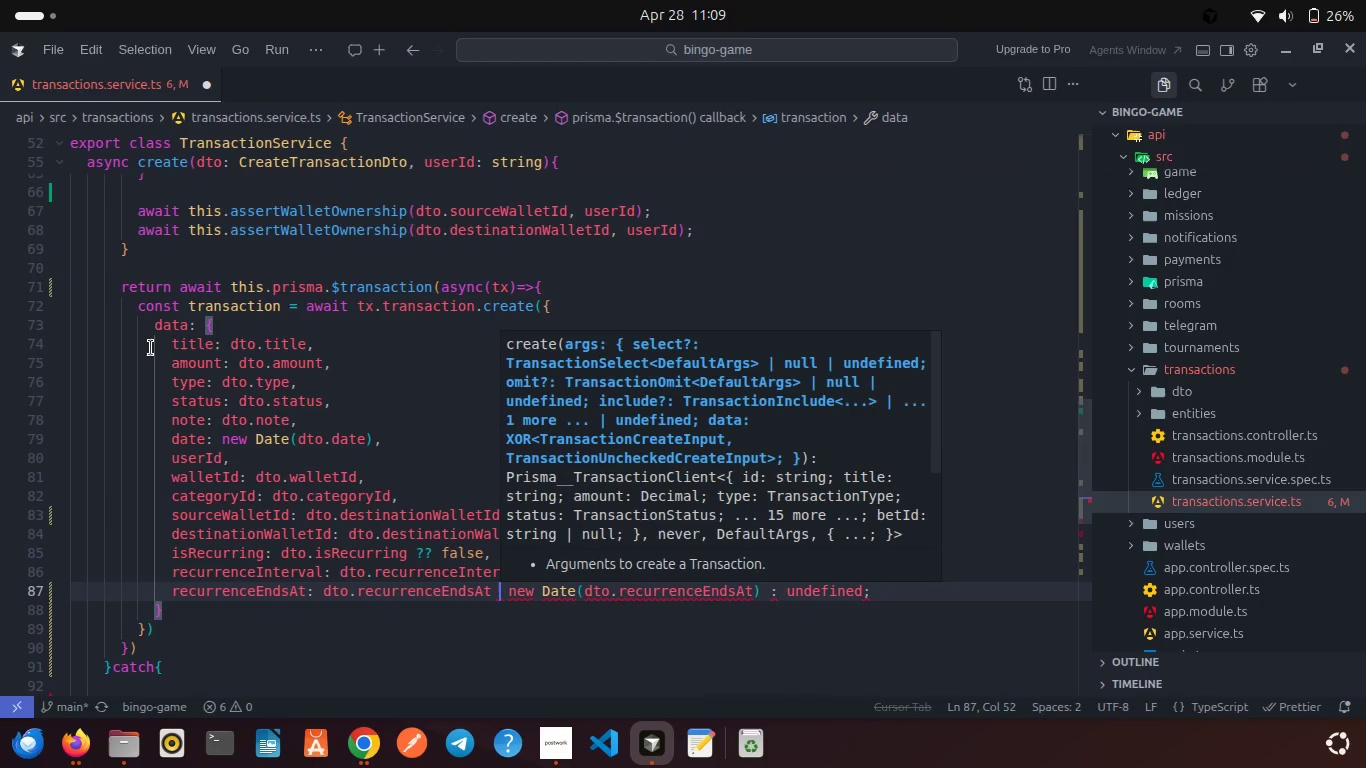 
key(Shift+Slash)
 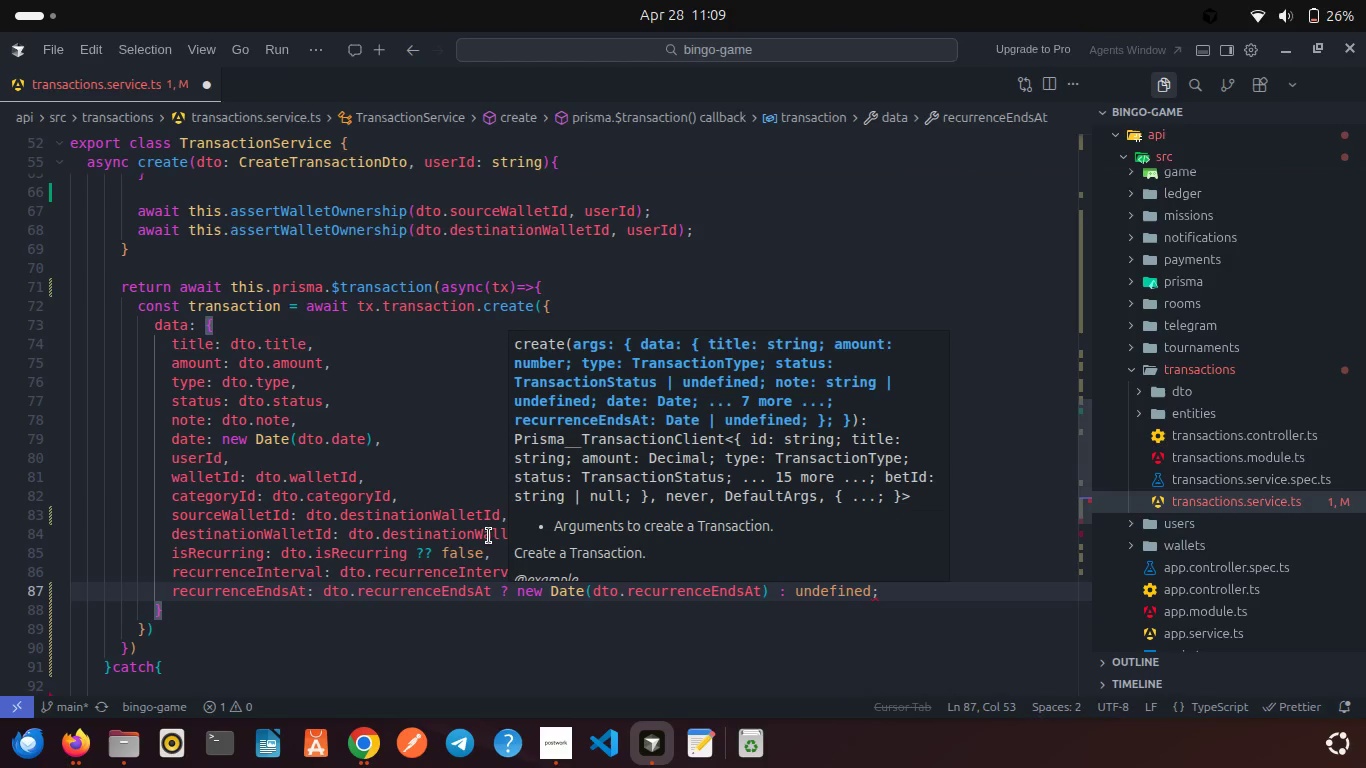 
wait(5.22)
 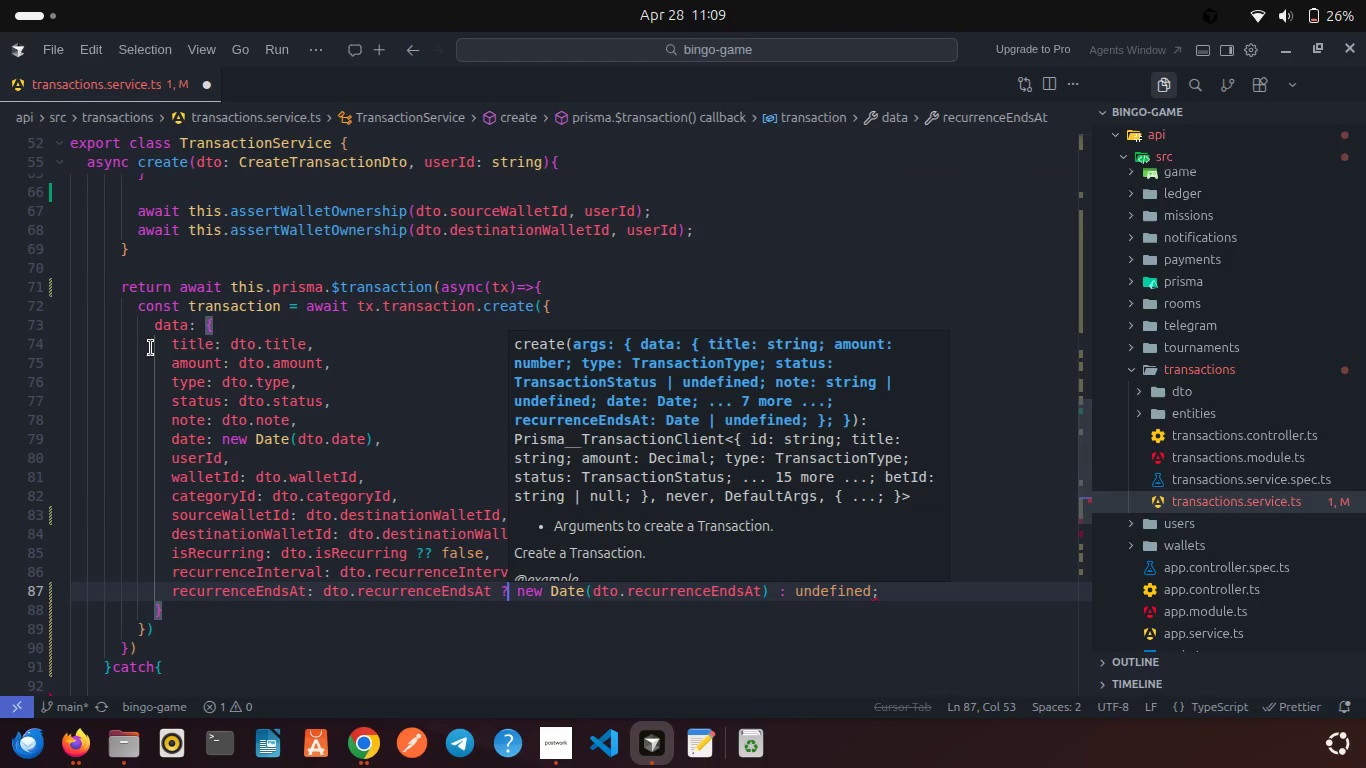 
left_click([901, 595])
 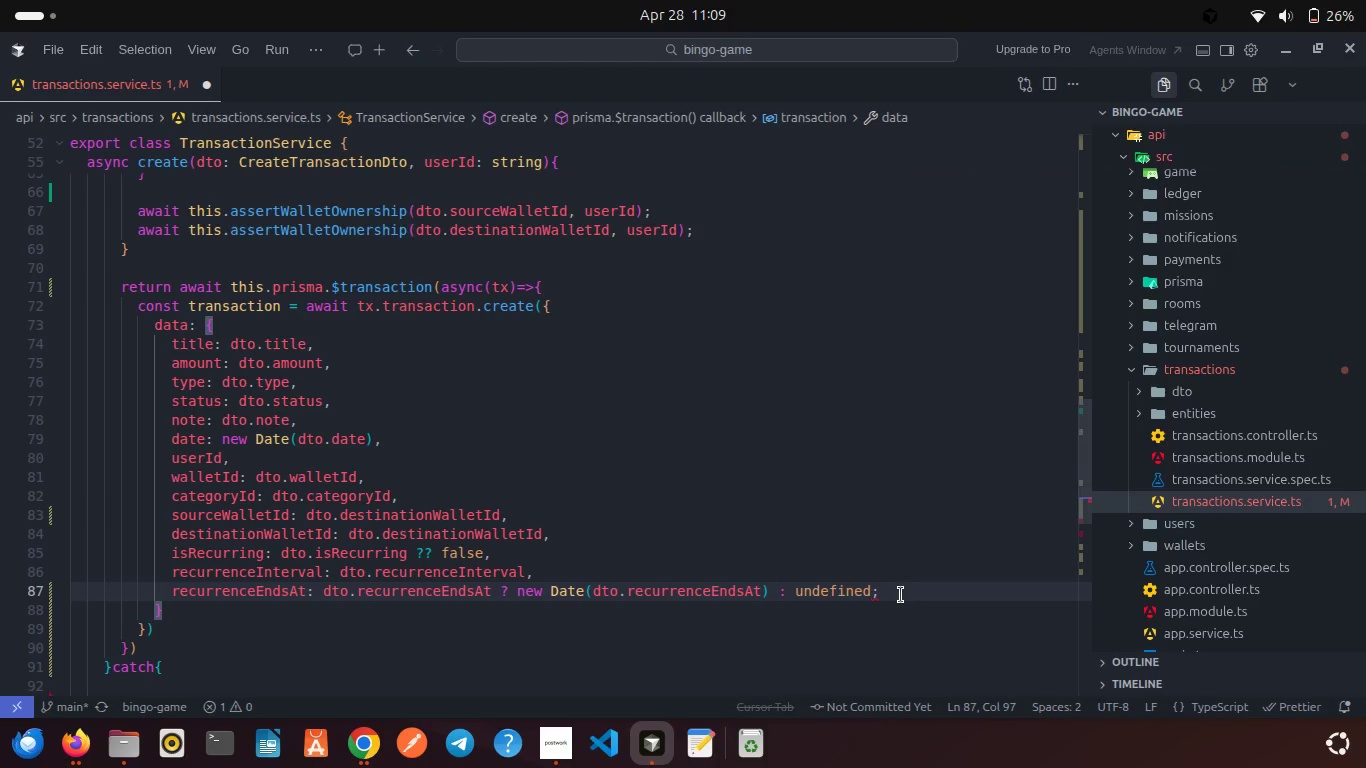 
key(Backspace)
 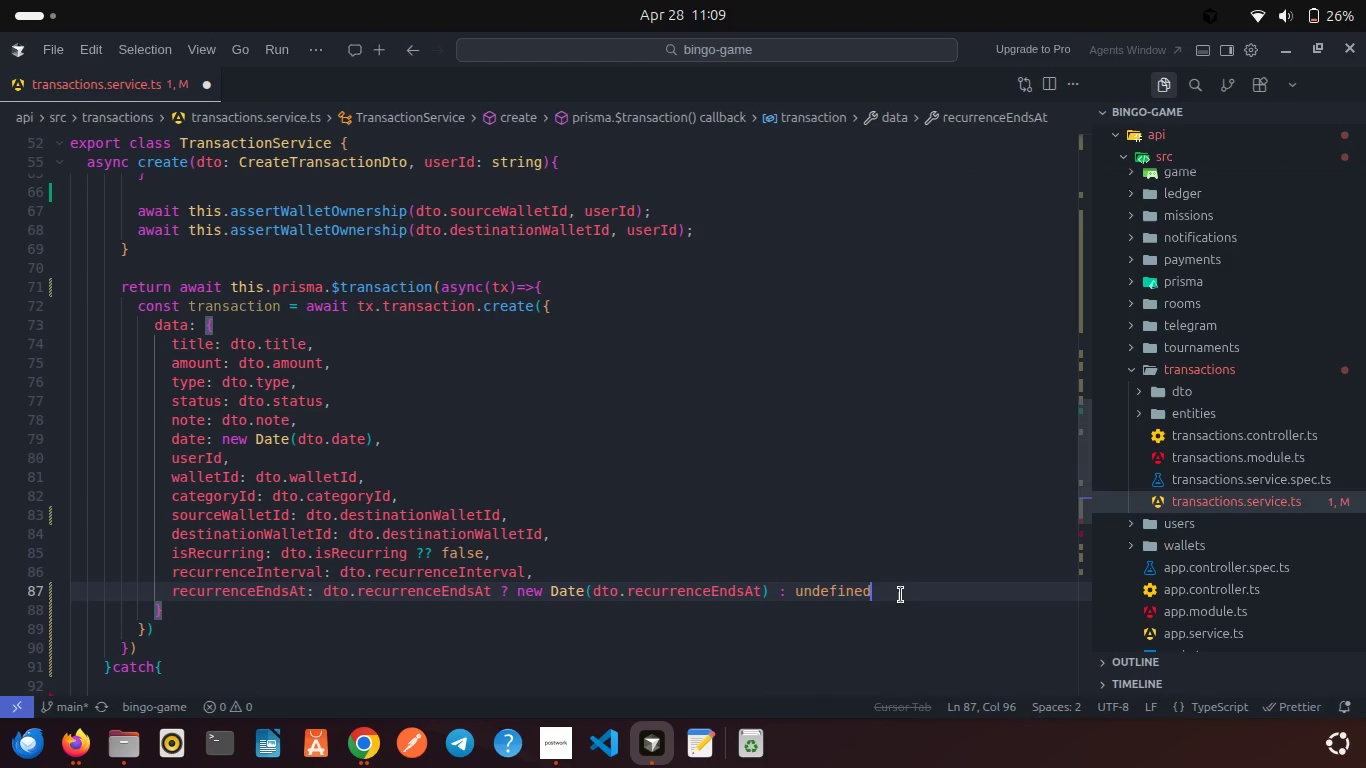 
key(Control+ControlLeft)
 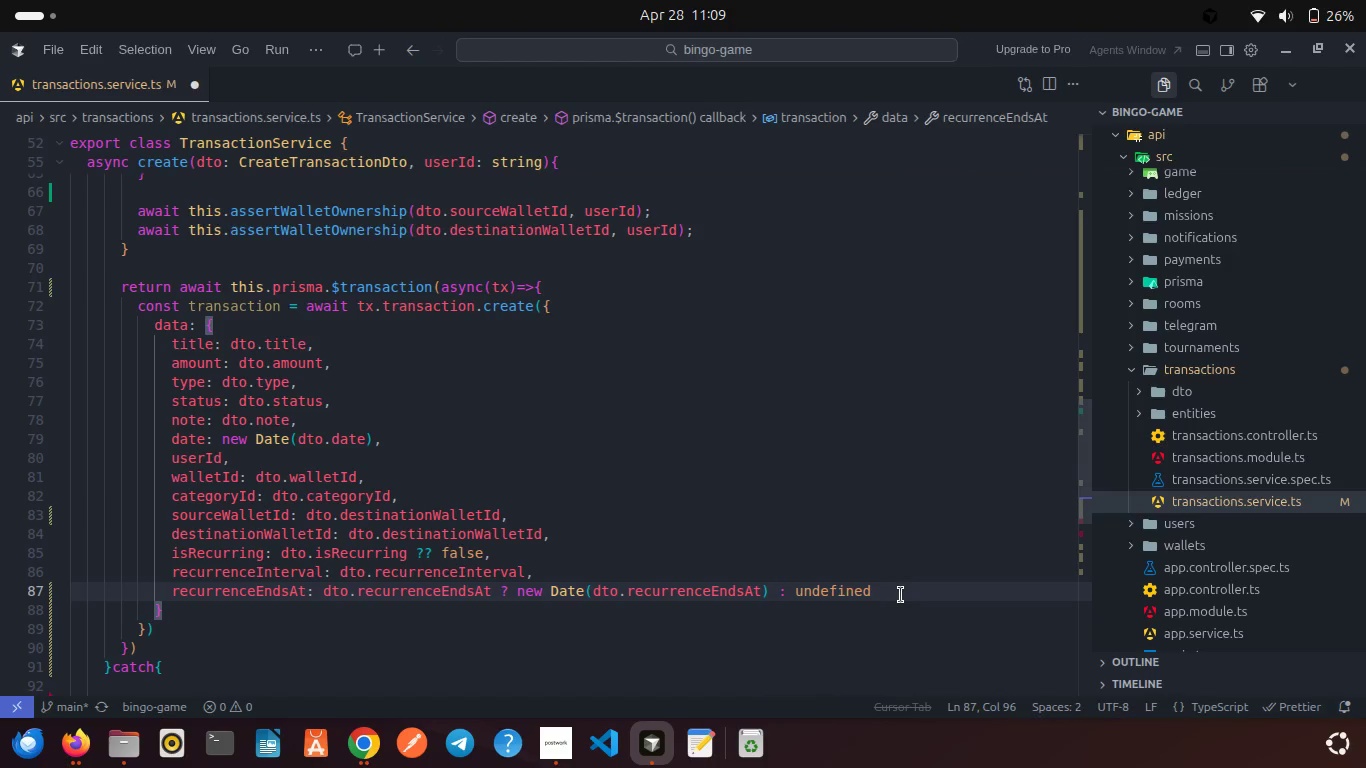 
key(Control+S)
 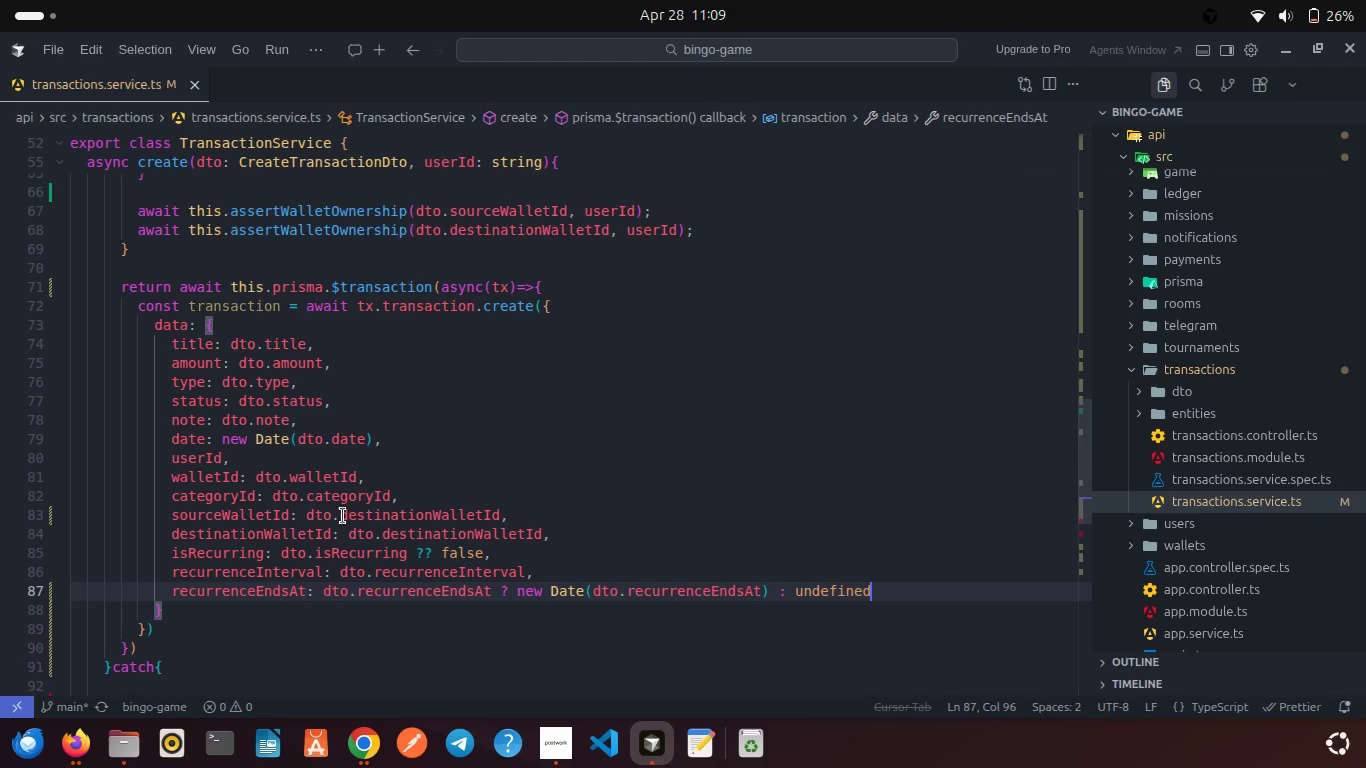 
right_click([343, 516])
 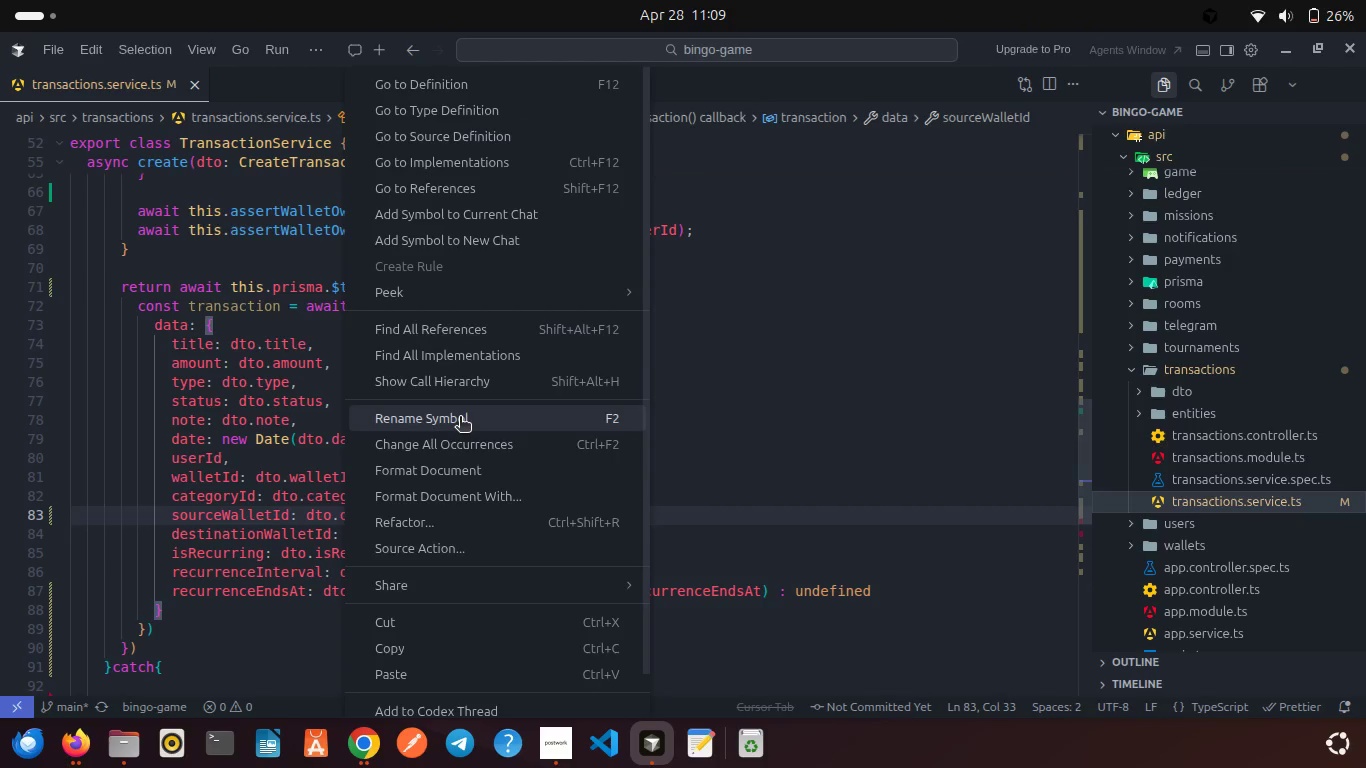 
left_click([452, 477])
 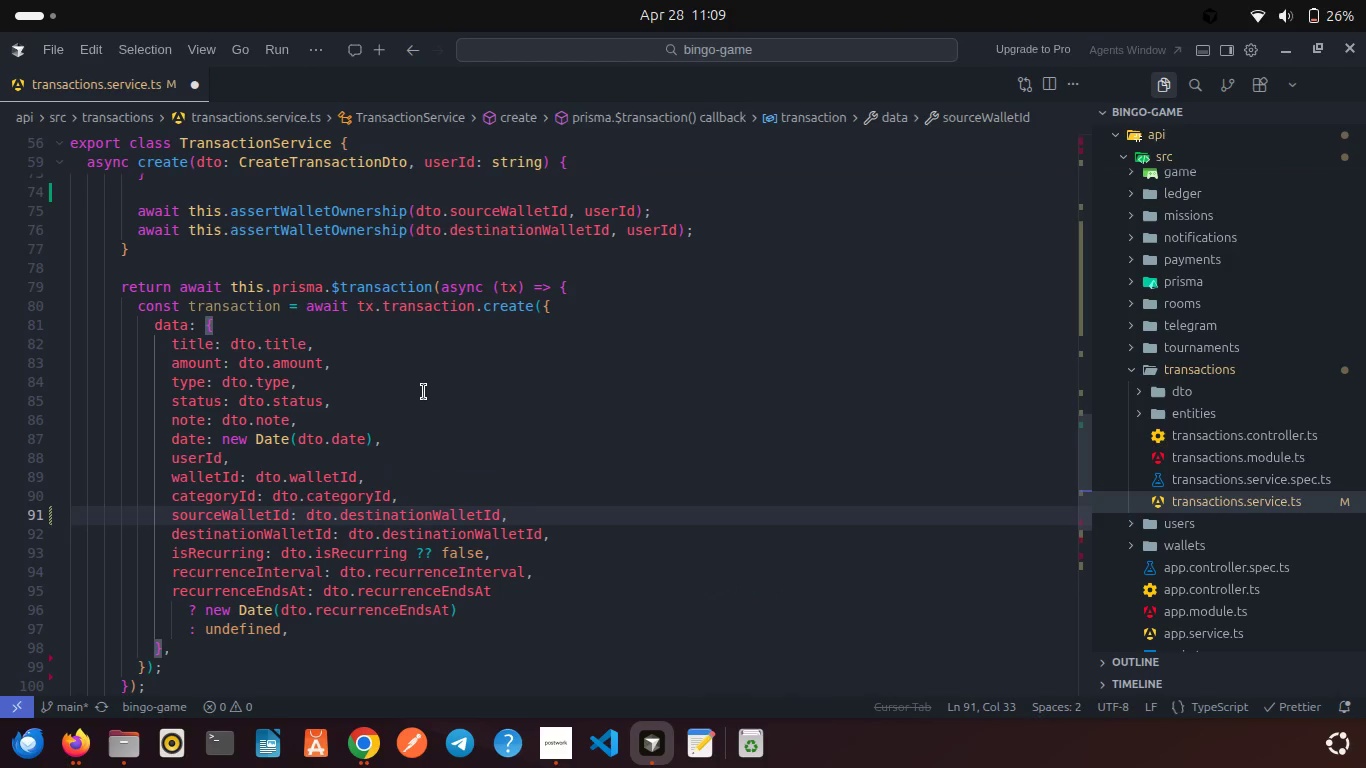 
left_click([424, 392])
 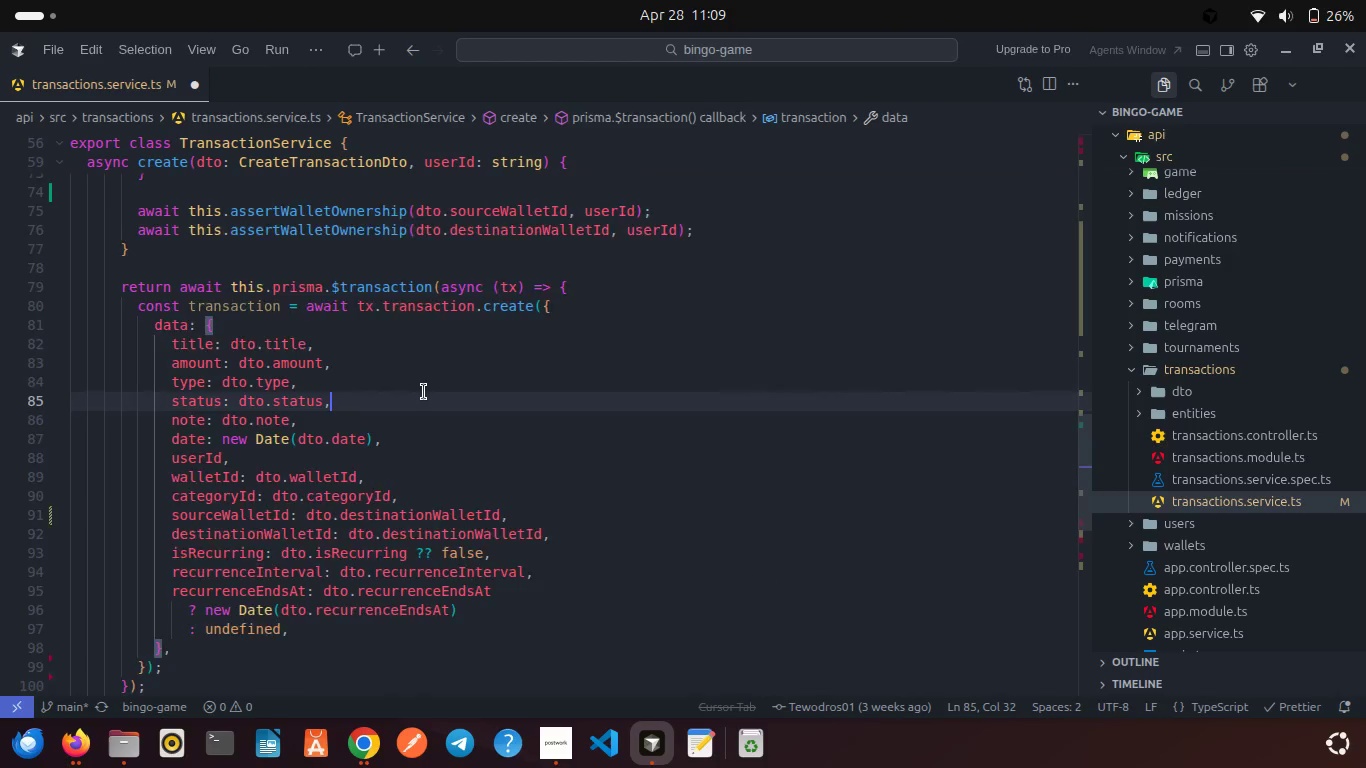 
scroll: coordinate [425, 399], scroll_direction: up, amount: 2.0
 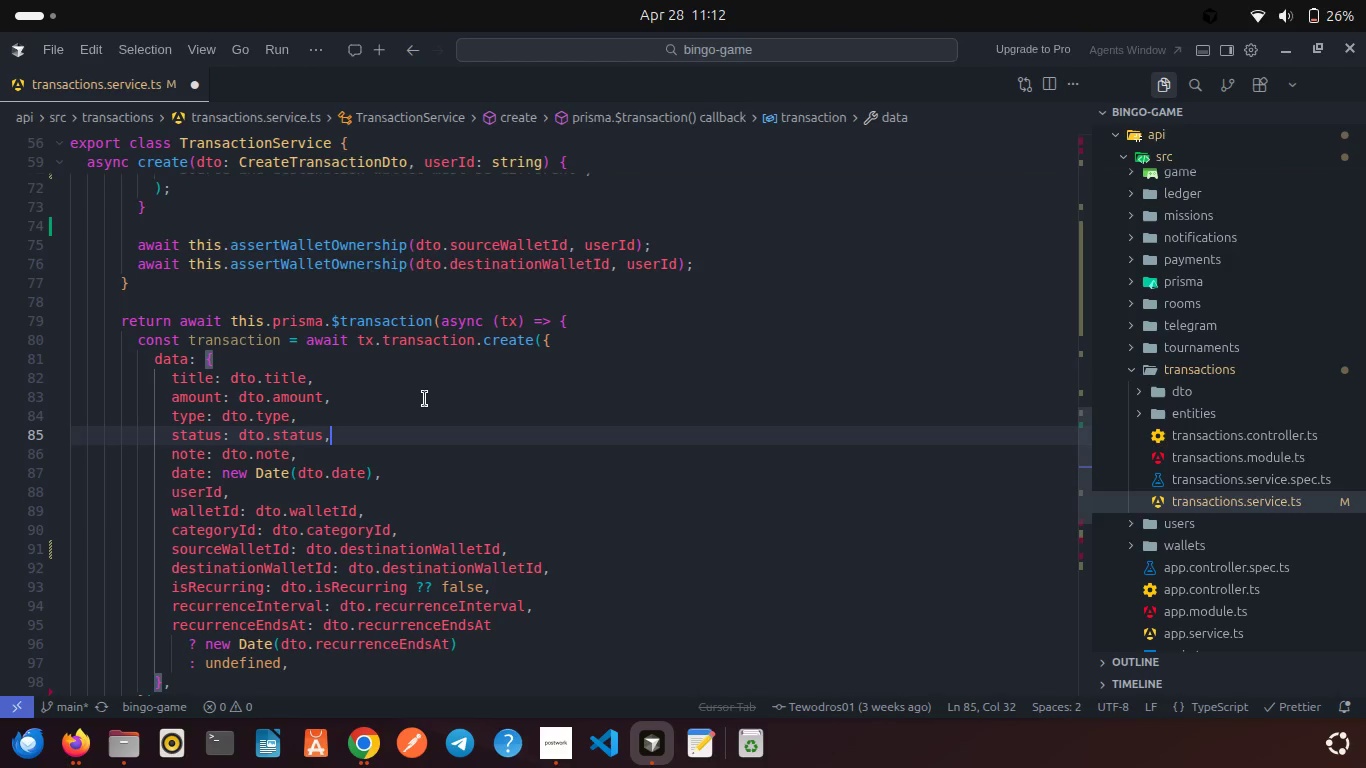 
wait(193.03)
 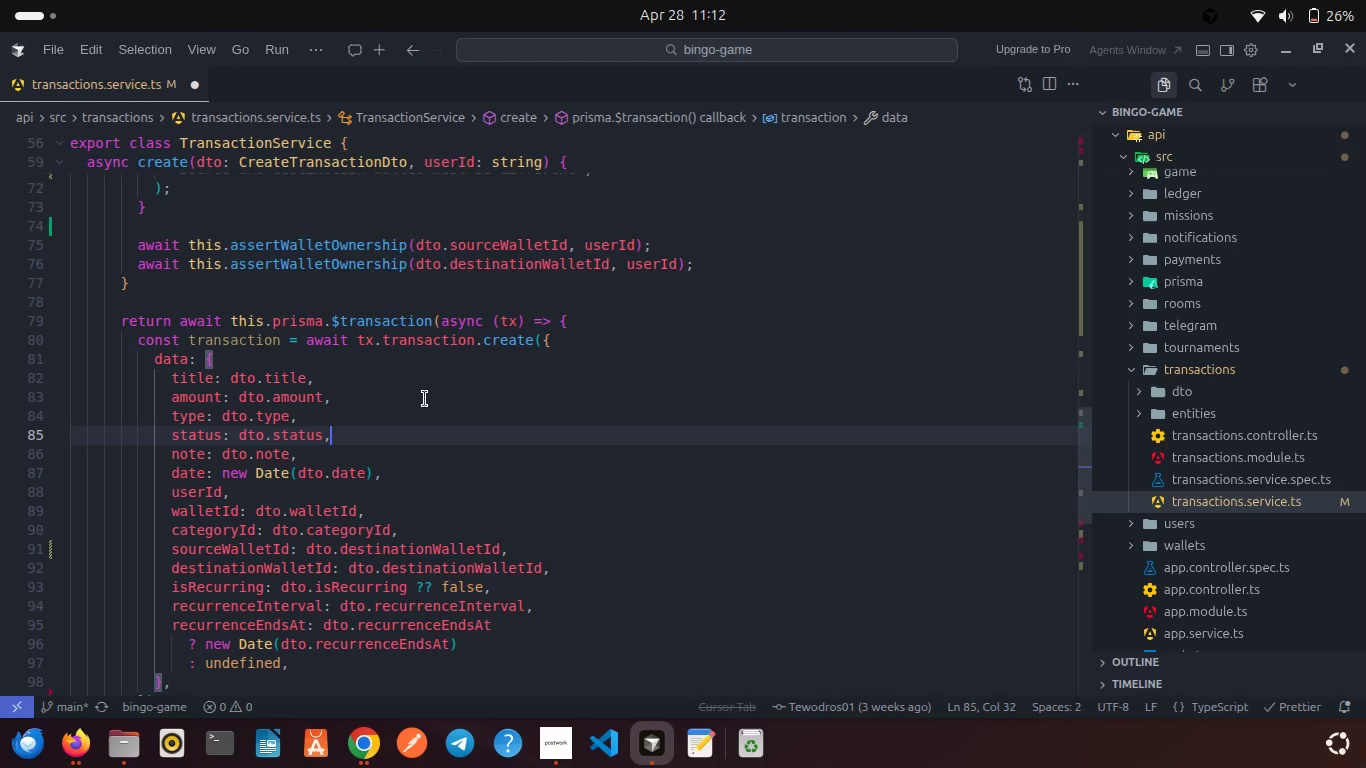 
left_click([475, 380])
 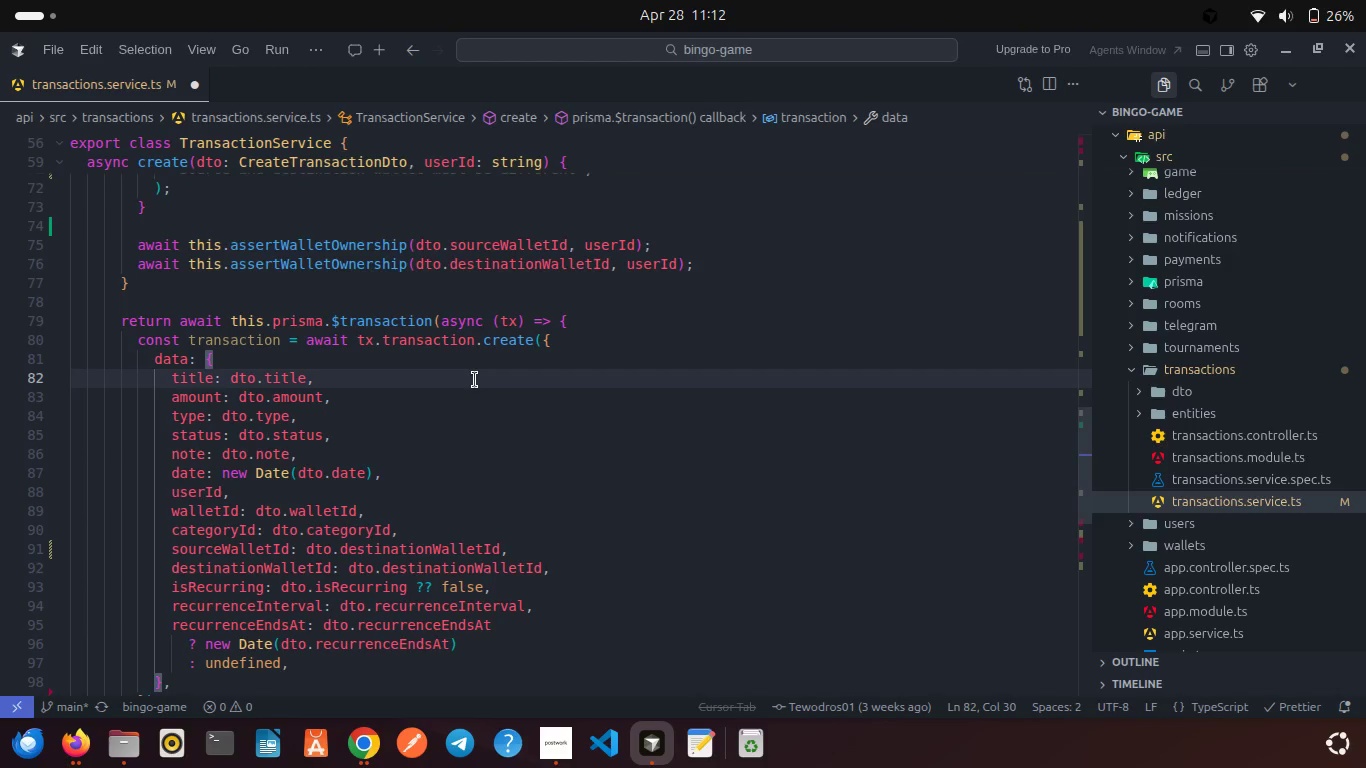 
scroll: coordinate [441, 488], scroll_direction: down, amount: 5.0
 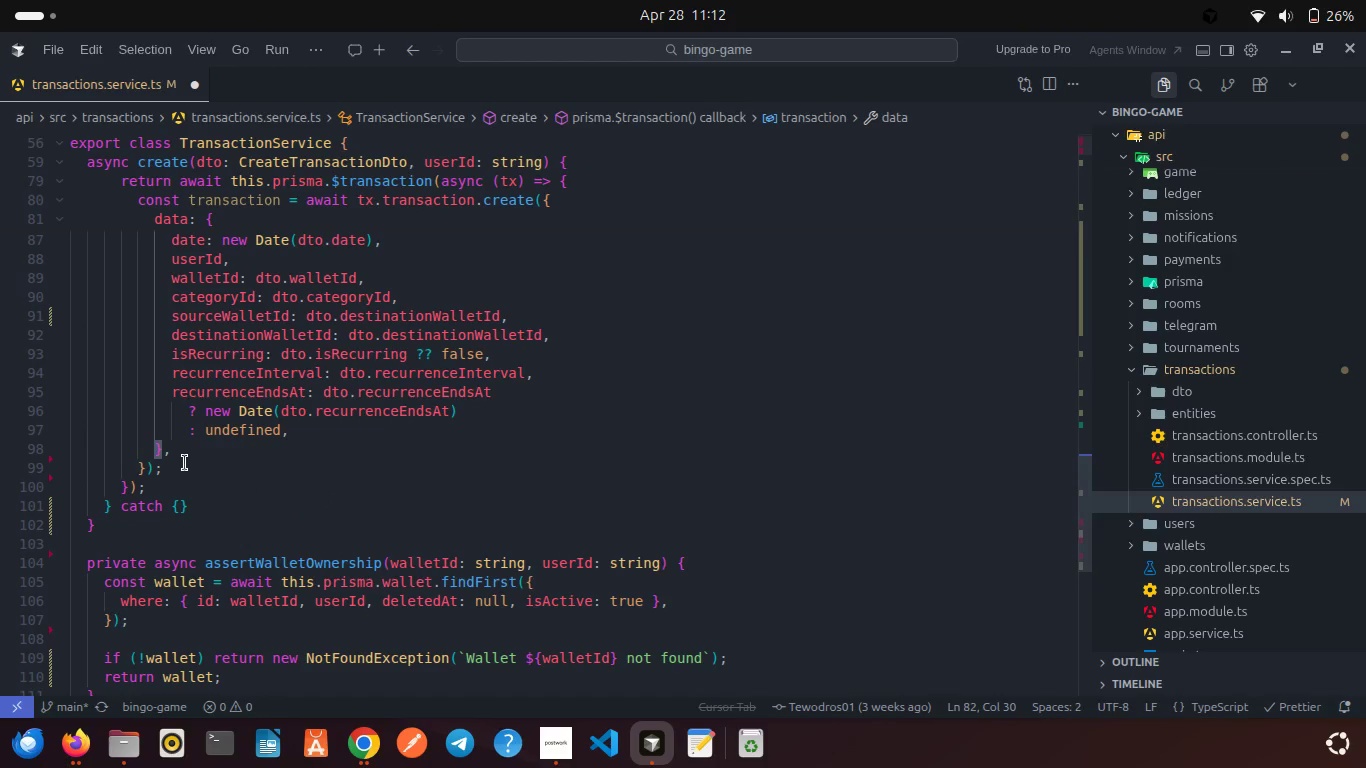 
wait(6.6)
 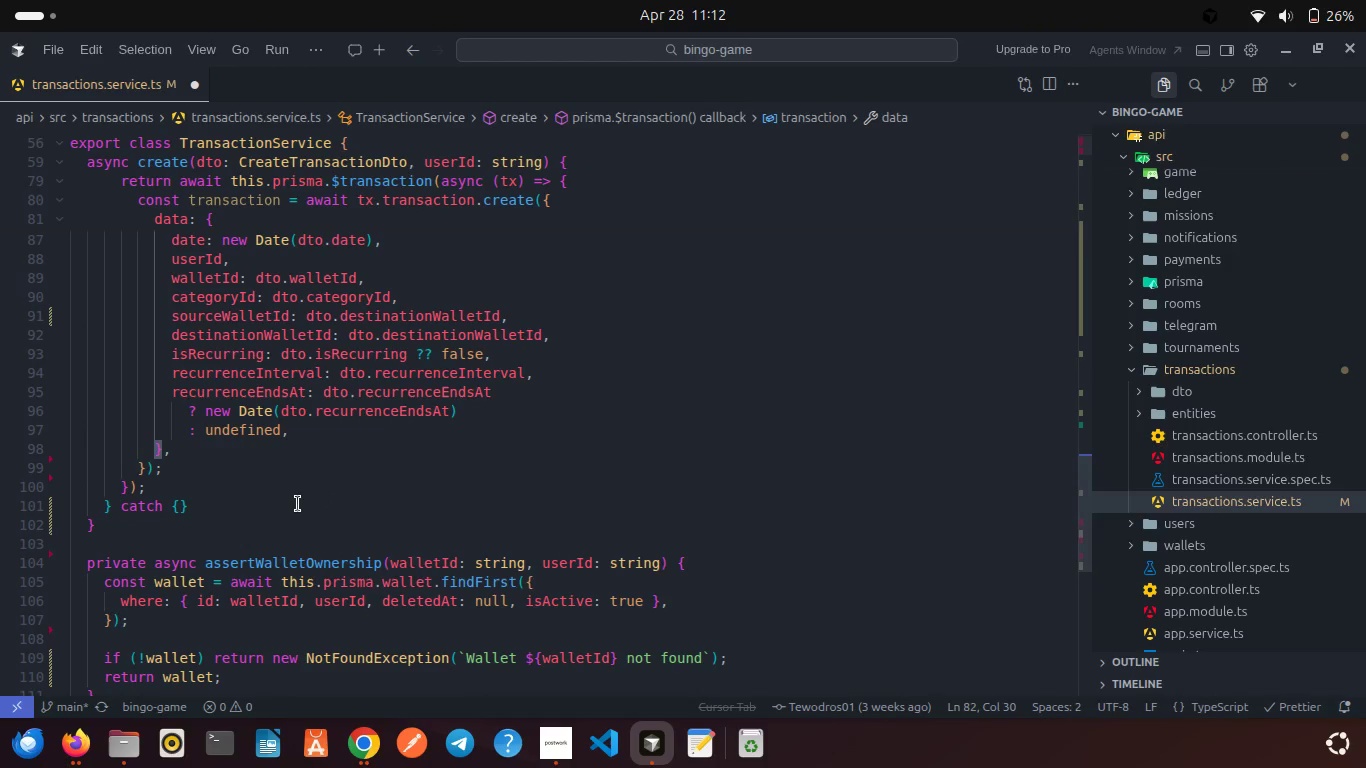 
left_click([177, 468])
 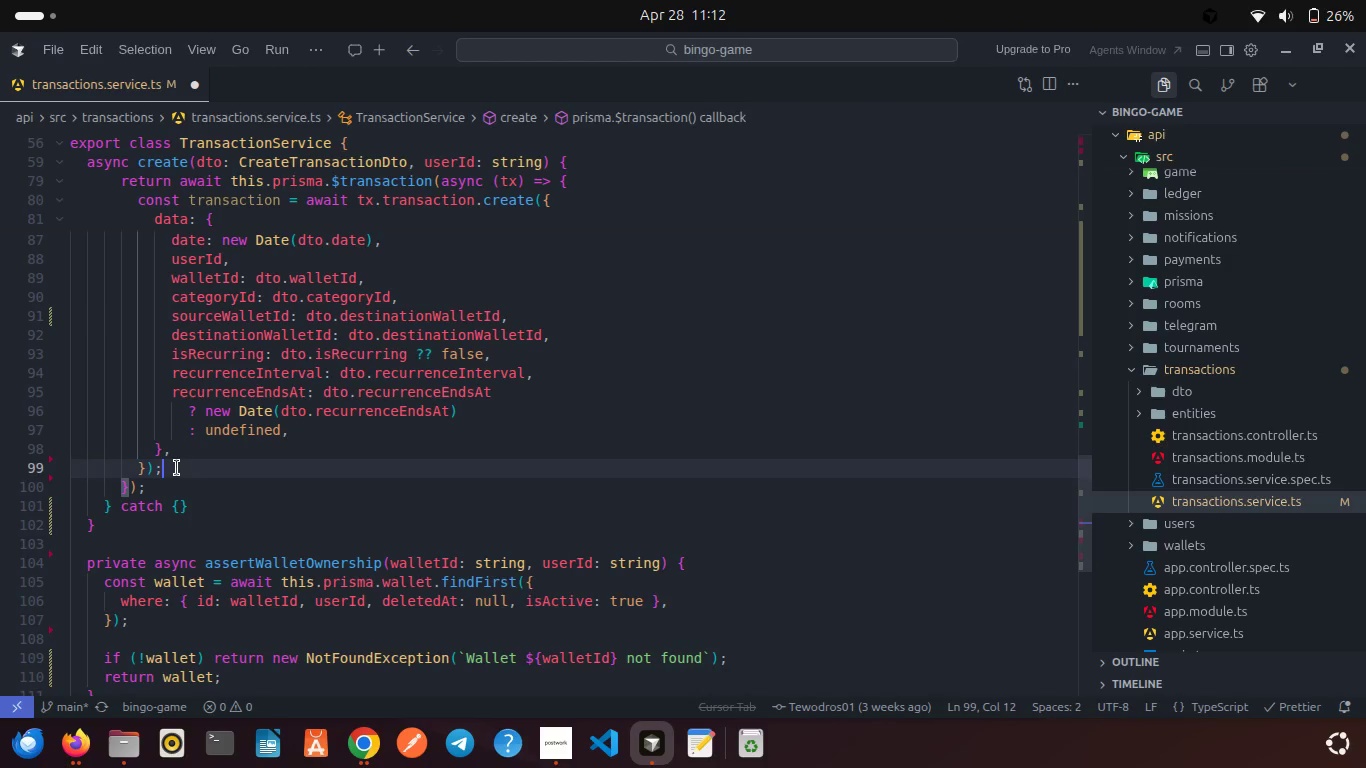 
key(Enter)
 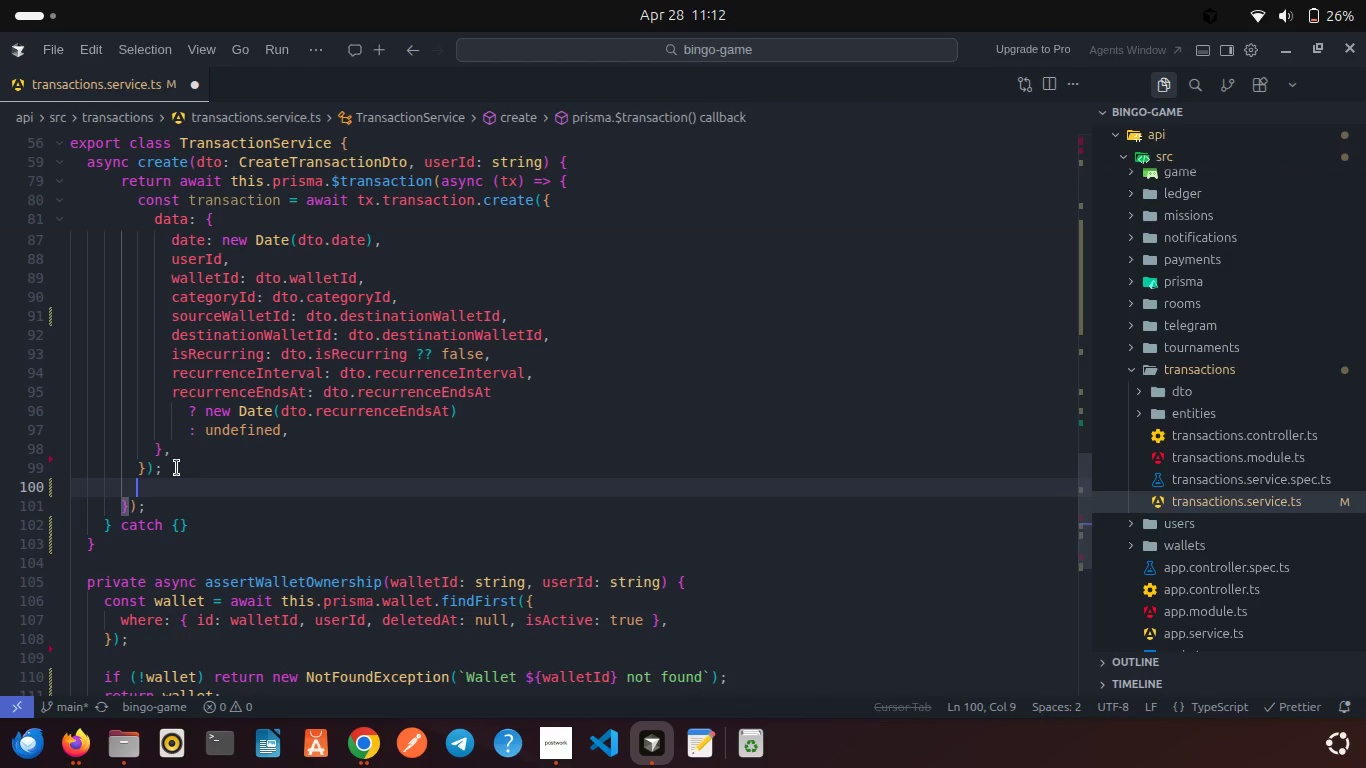 
key(Enter)
 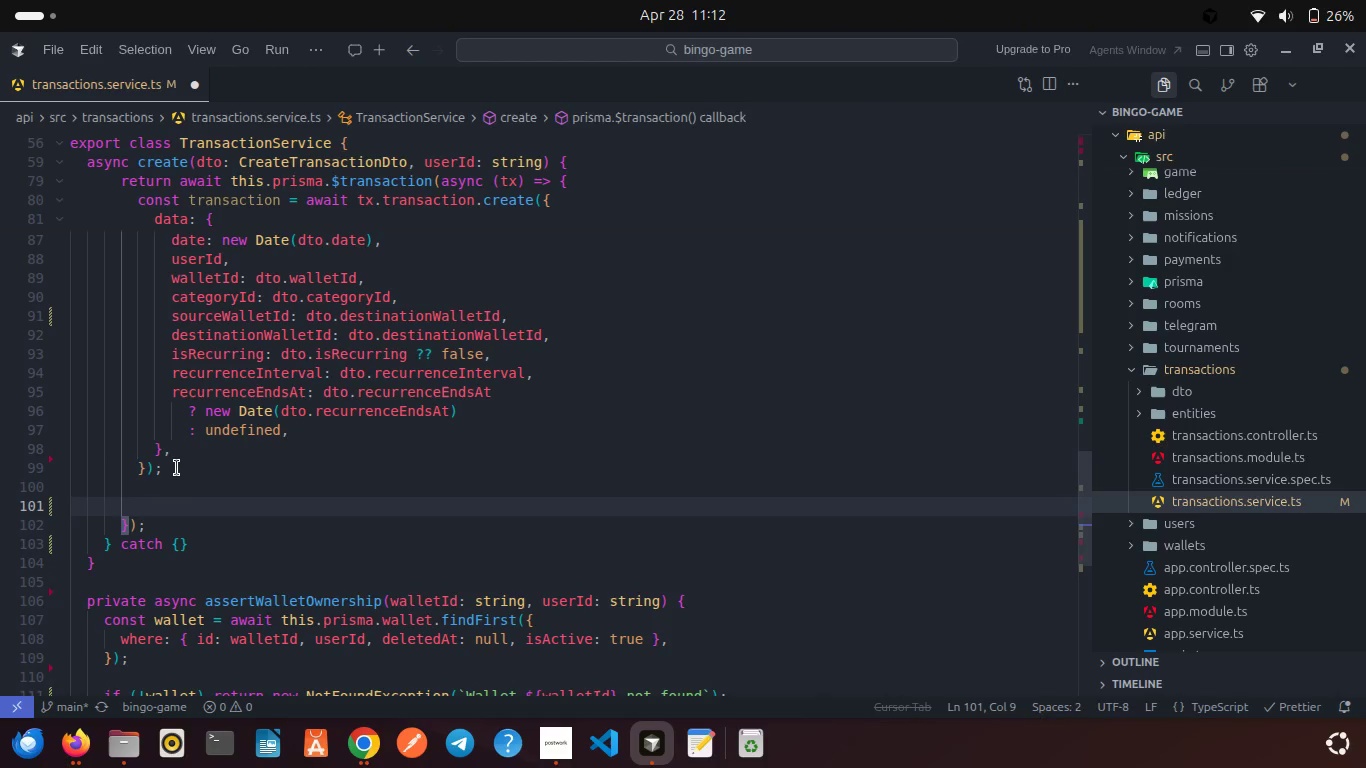 
type(aw)
key(Backspace)
key(Backspace)
key(Backspace)
 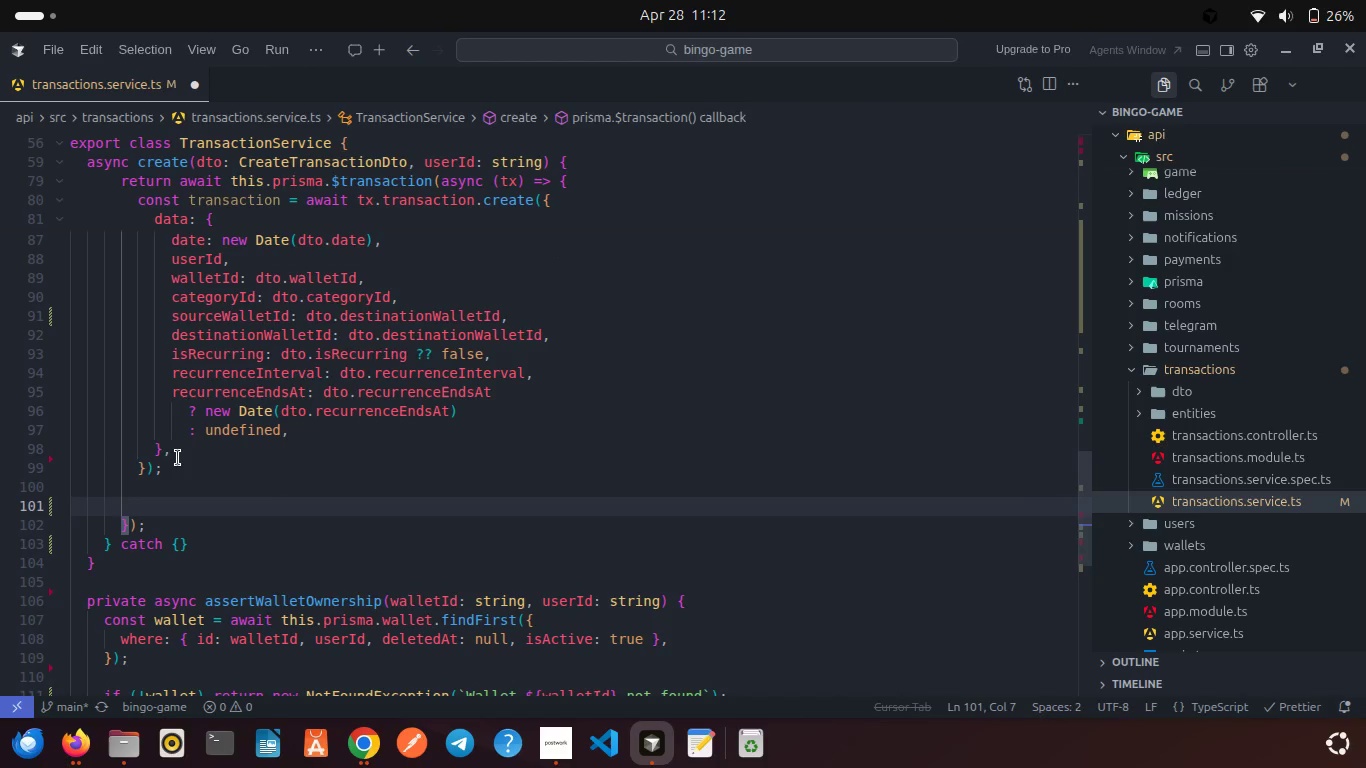 
left_click([178, 455])
 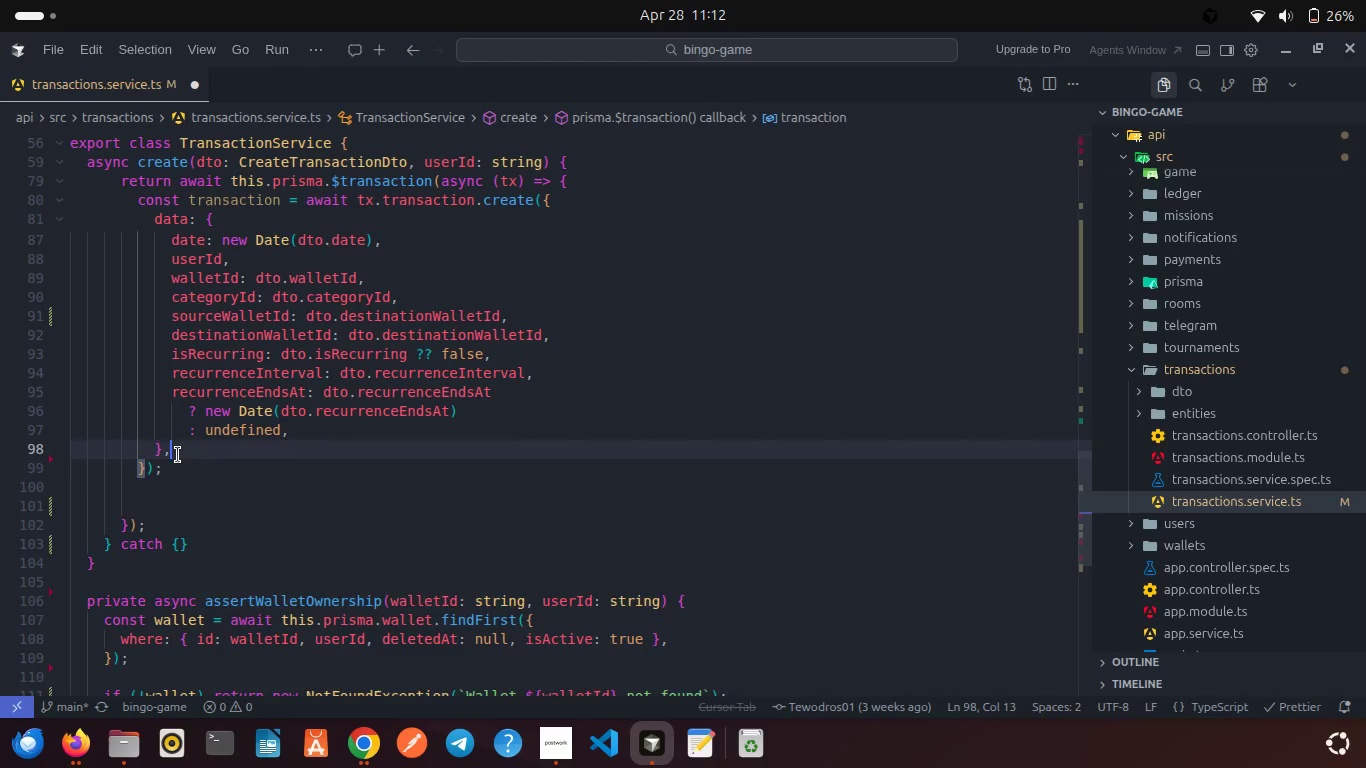 
key(Enter)
 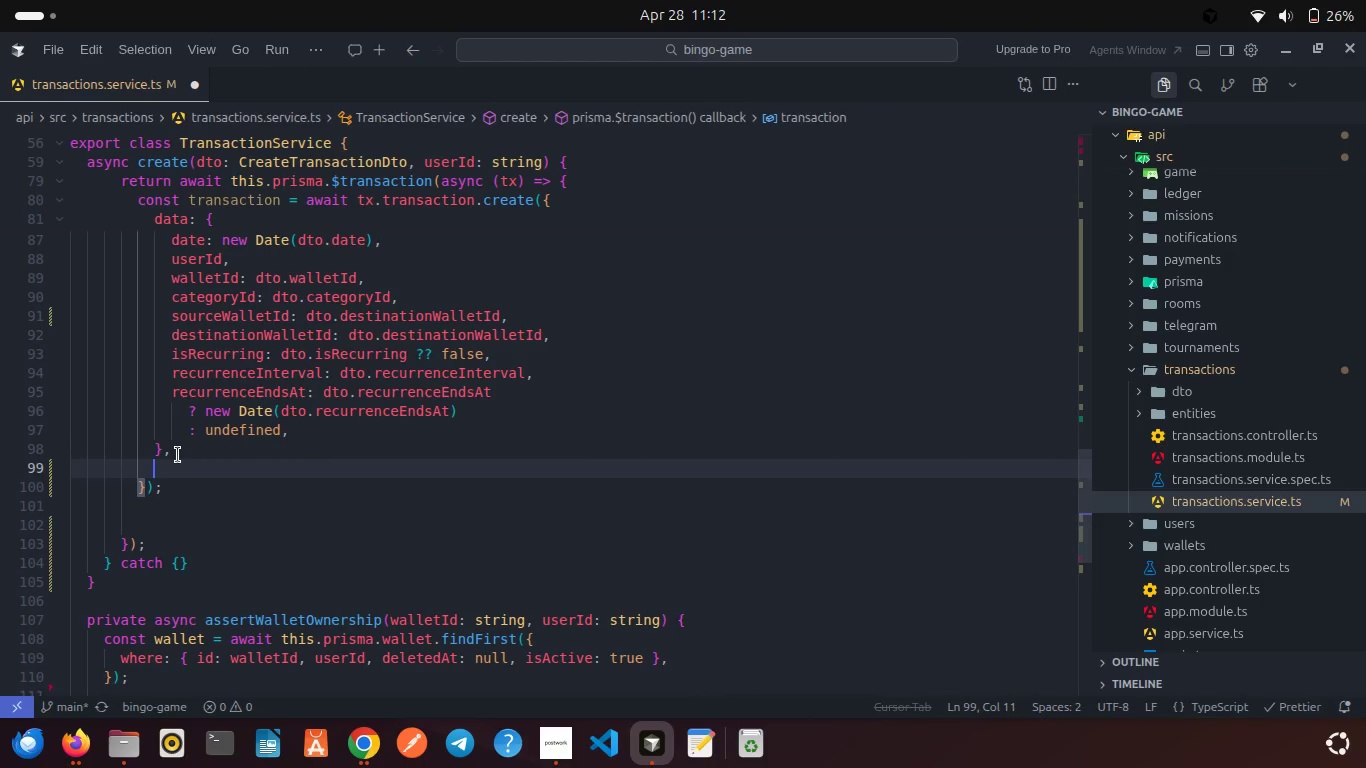 
type(sel)
 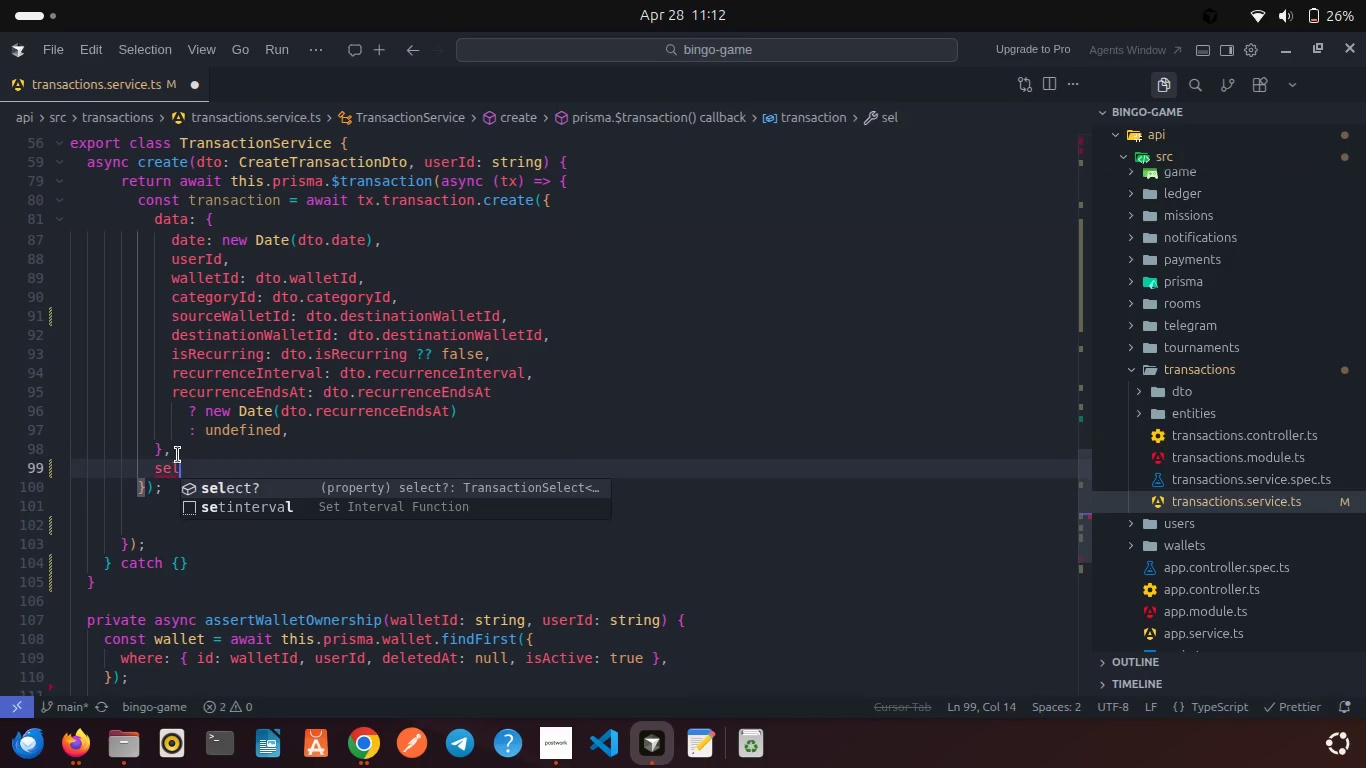 
key(Enter)
 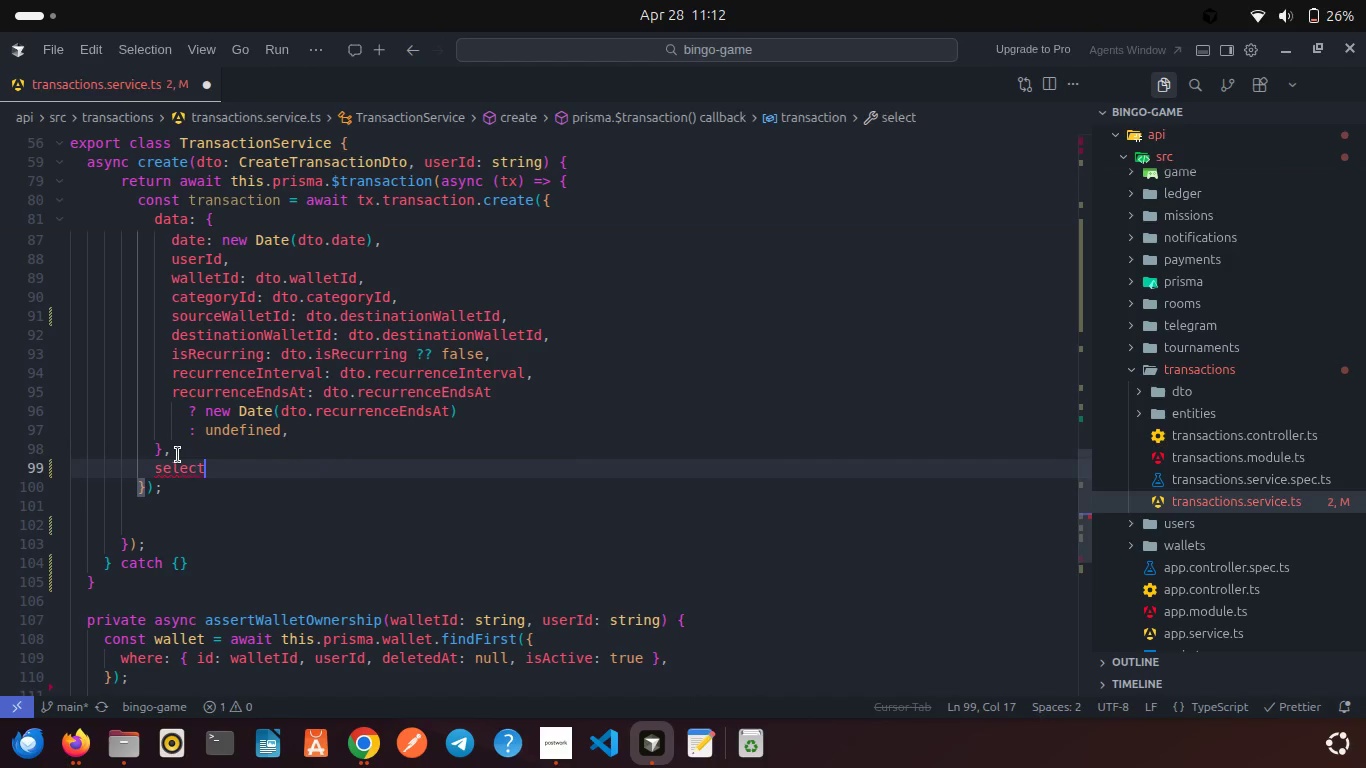 
type(: trn)
 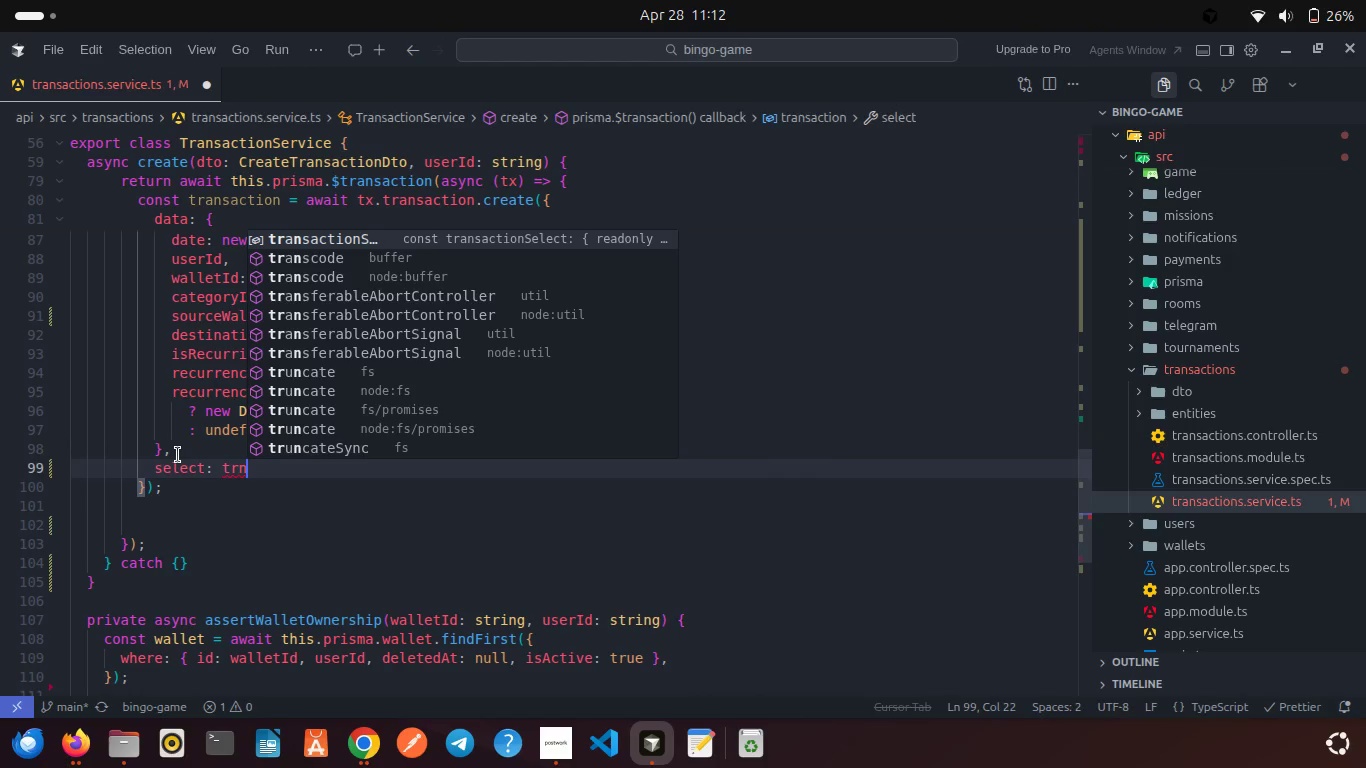 
key(Enter)
 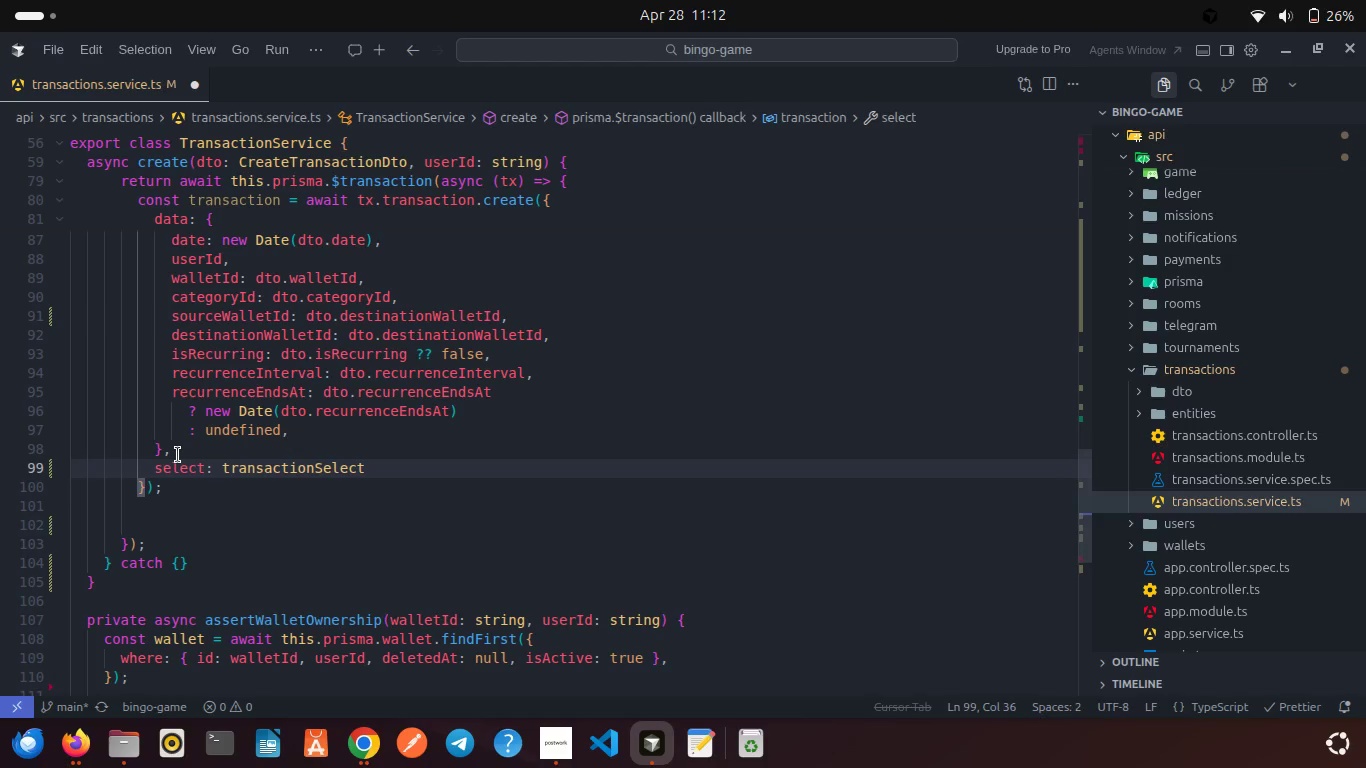 
key(Comma)
 